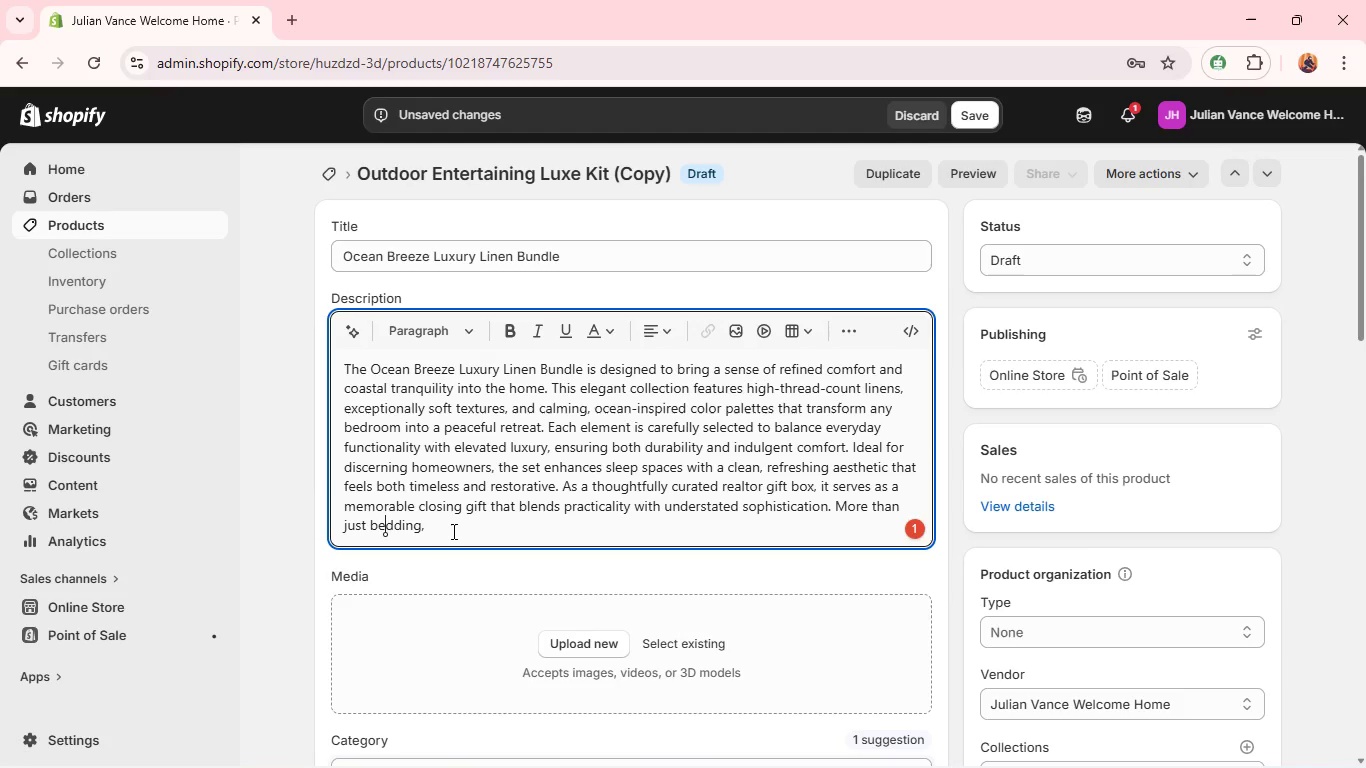 
left_click([454, 531])
 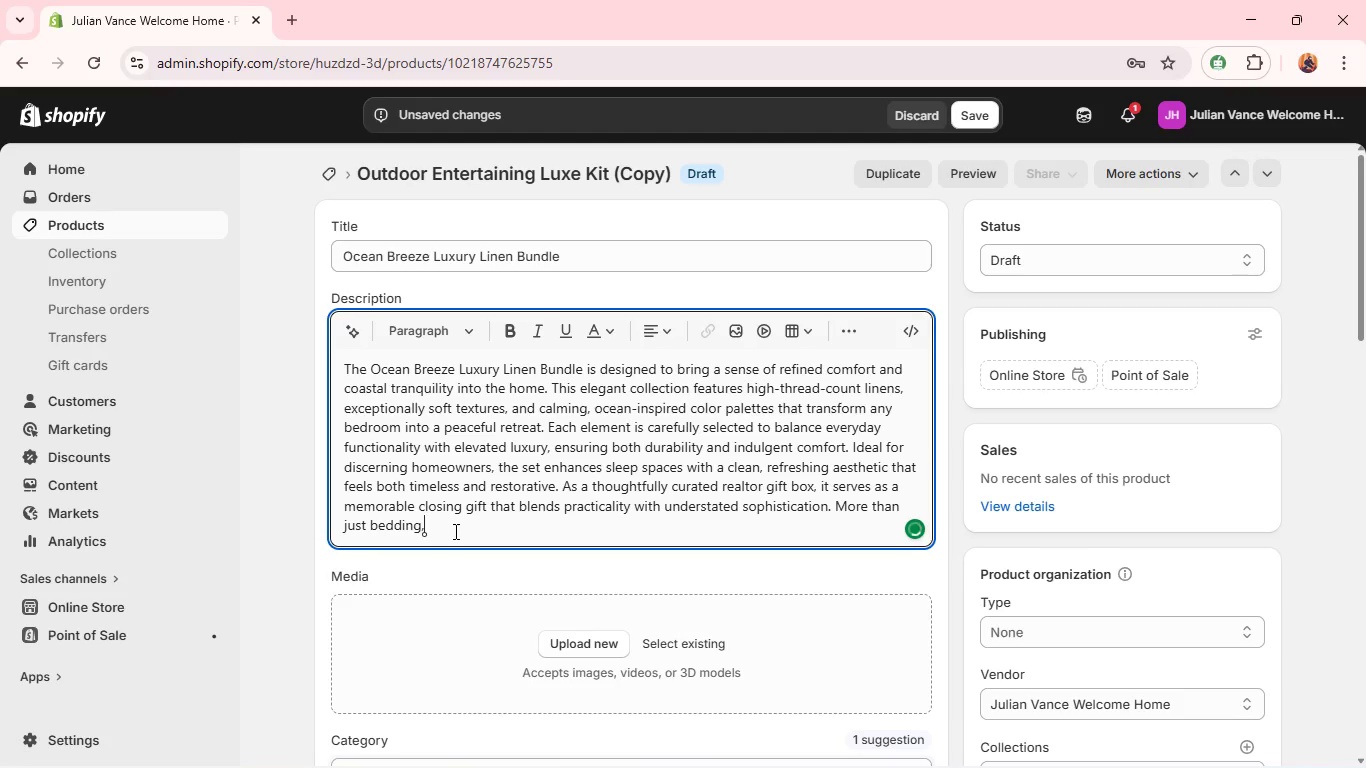 
type( this bundle elevates the entire living experience, offering a li)
key(Backspace)
type(stin)
key(Backspace)
key(Backspace)
key(Backspace)
type(s)
key(Backspace)
key(Backspace)
type(astinh )
key(Backspace)
key(Backspace)
type(g impression of relaxation, quality, anf serene coastal-inspitered ;)
key(Backspace)
type(living. )
 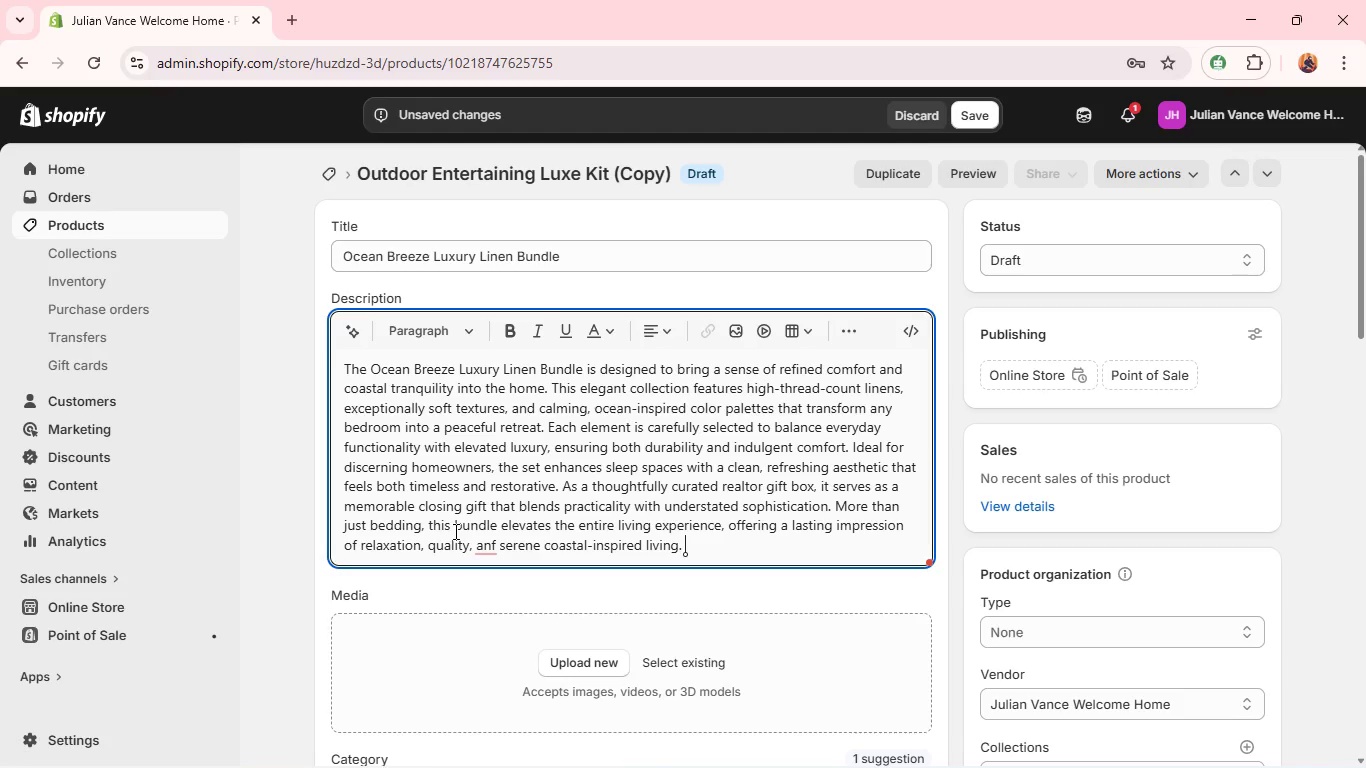 
left_click([505, 403])
 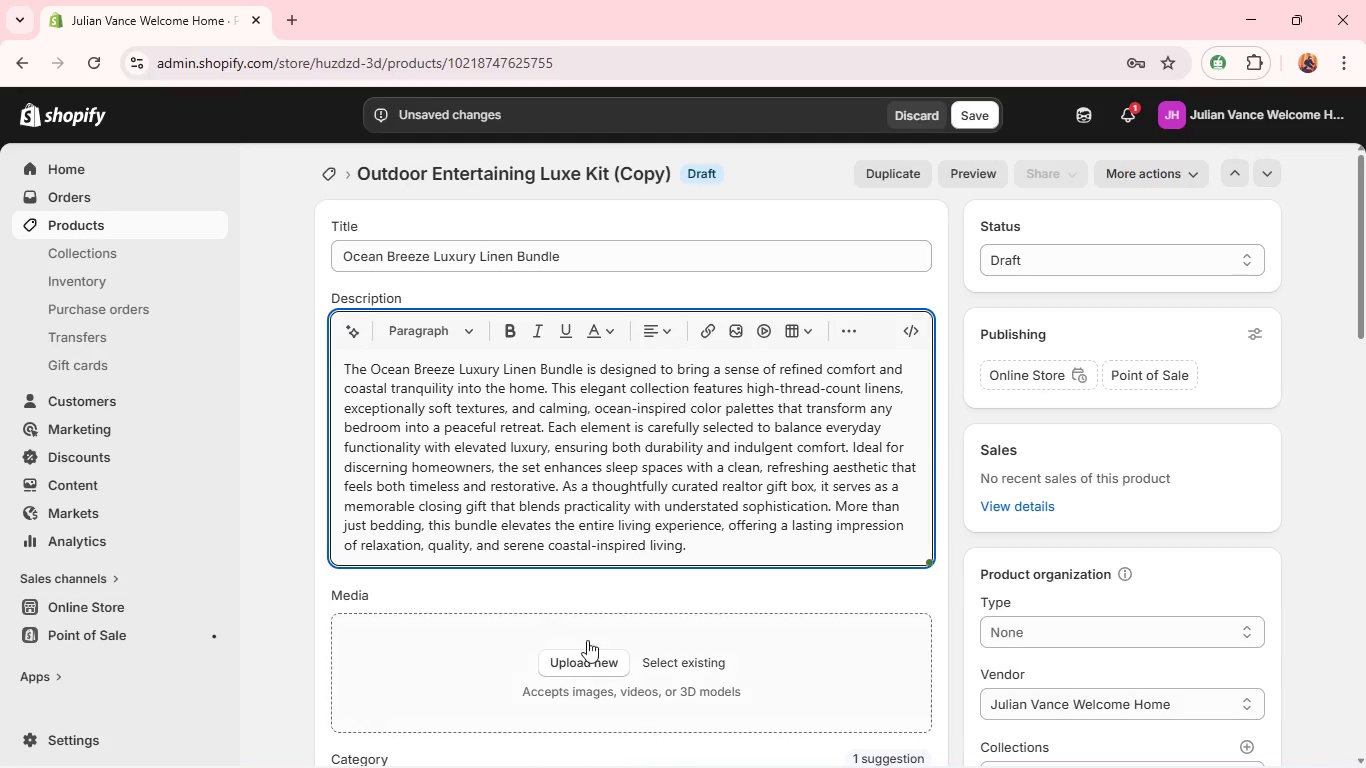 
left_click([581, 661])
 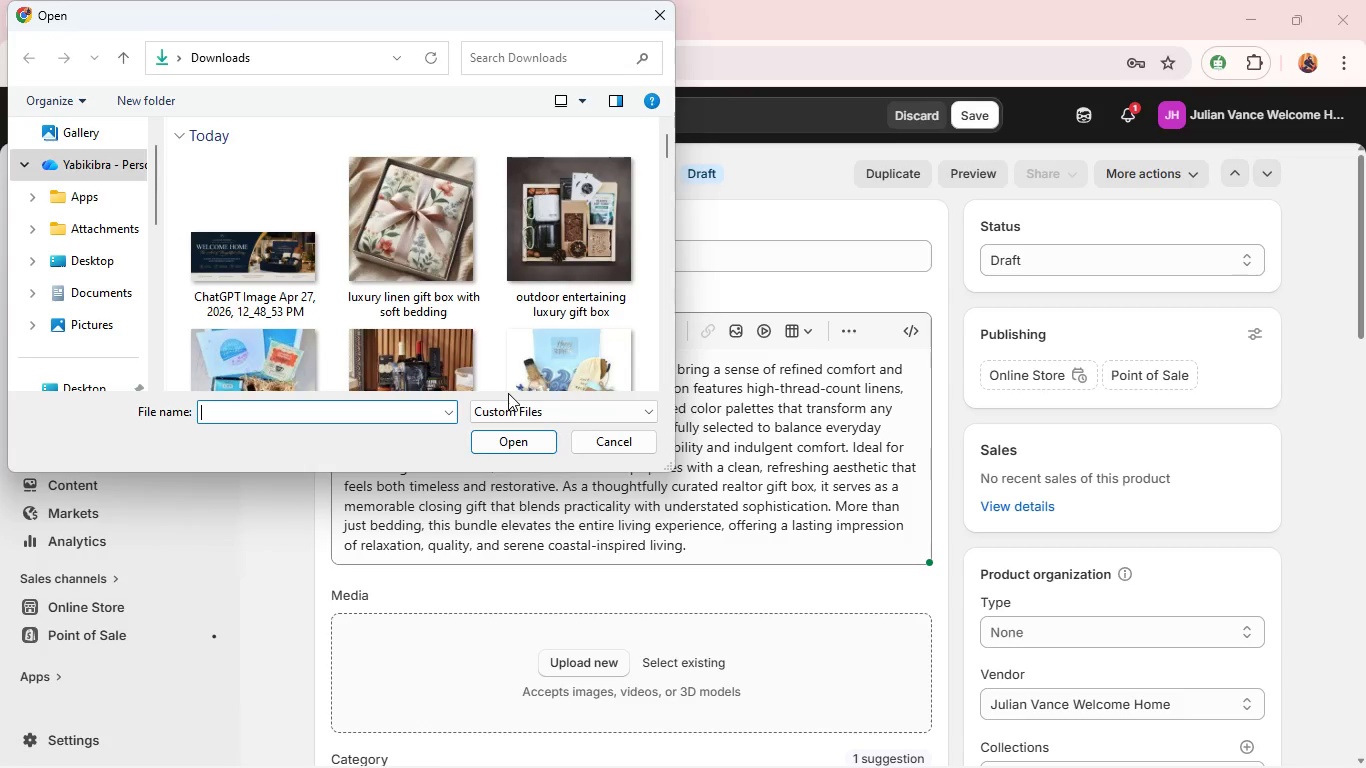 
left_click([391, 206])
 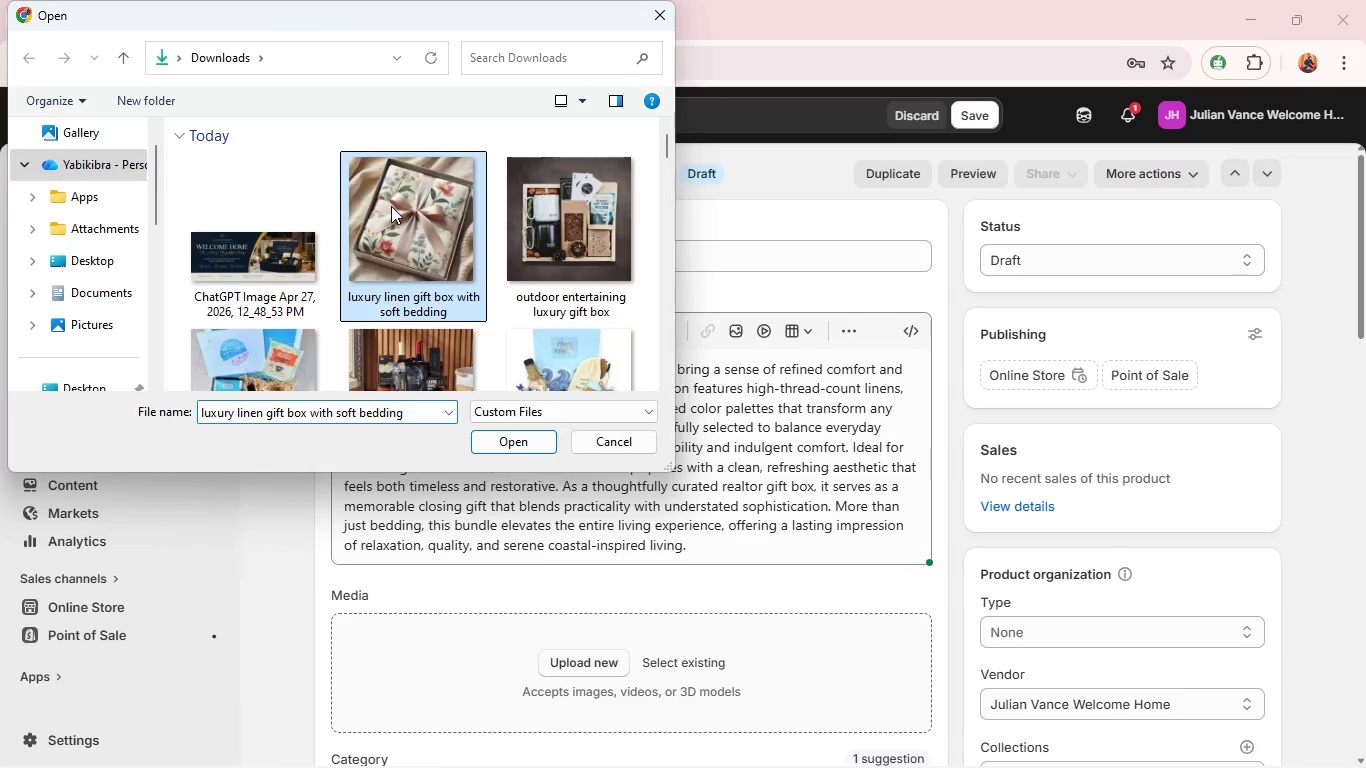 
key(Enter)
 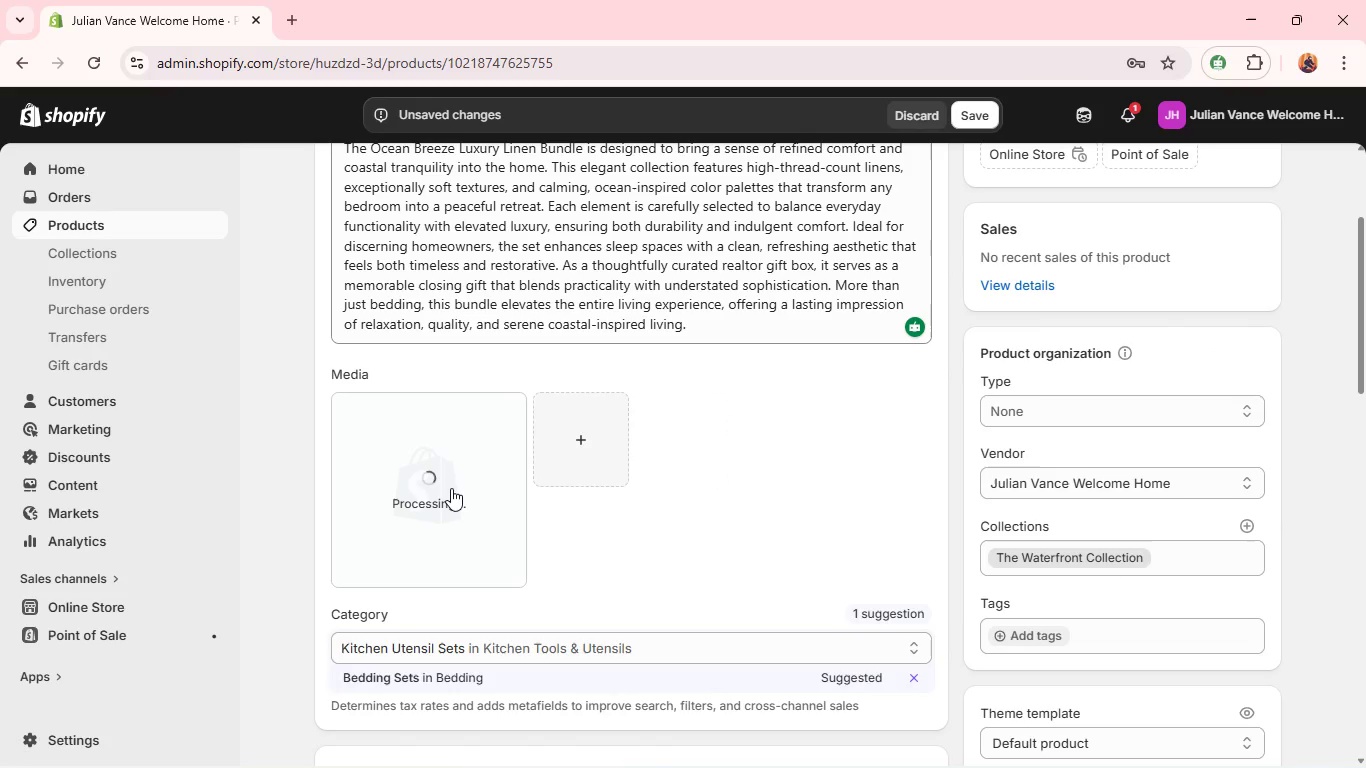 
wait(7.77)
 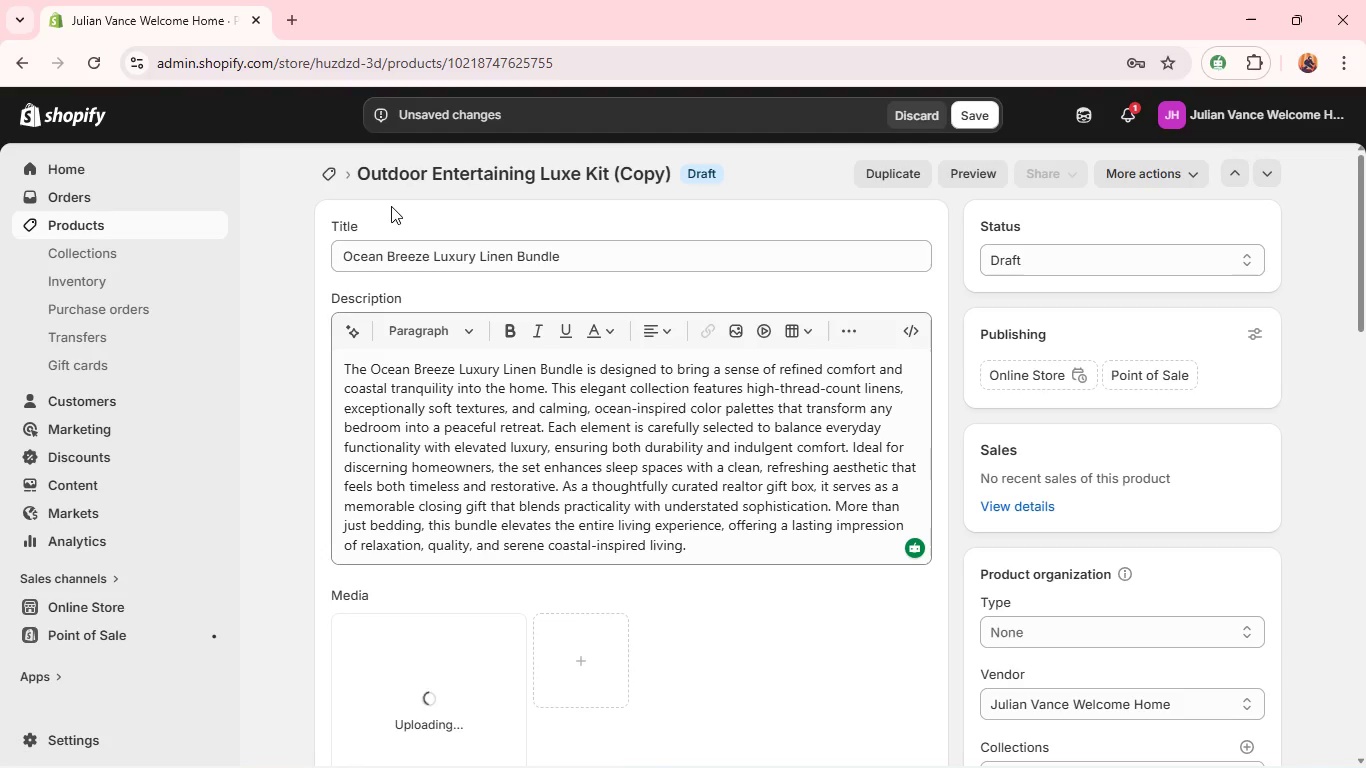 
left_click([433, 542])
 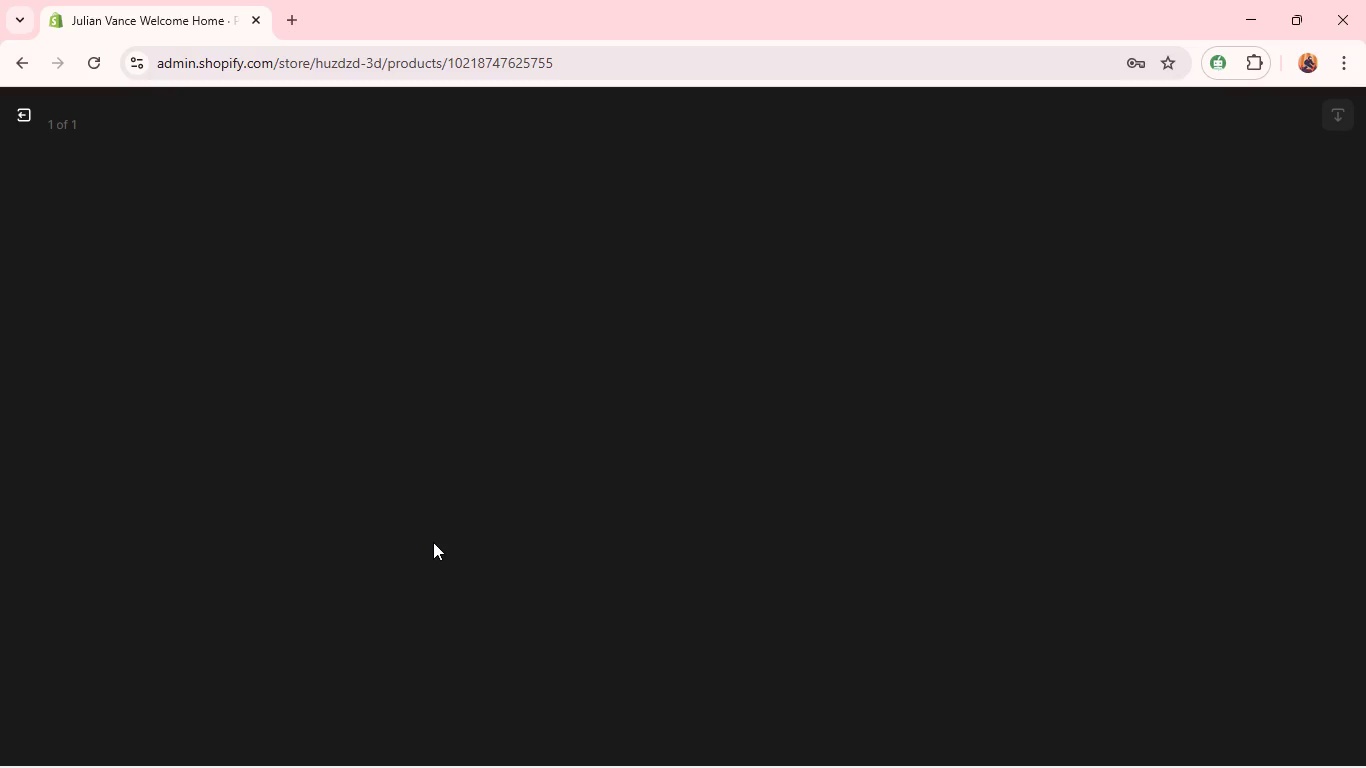 
wait(8.89)
 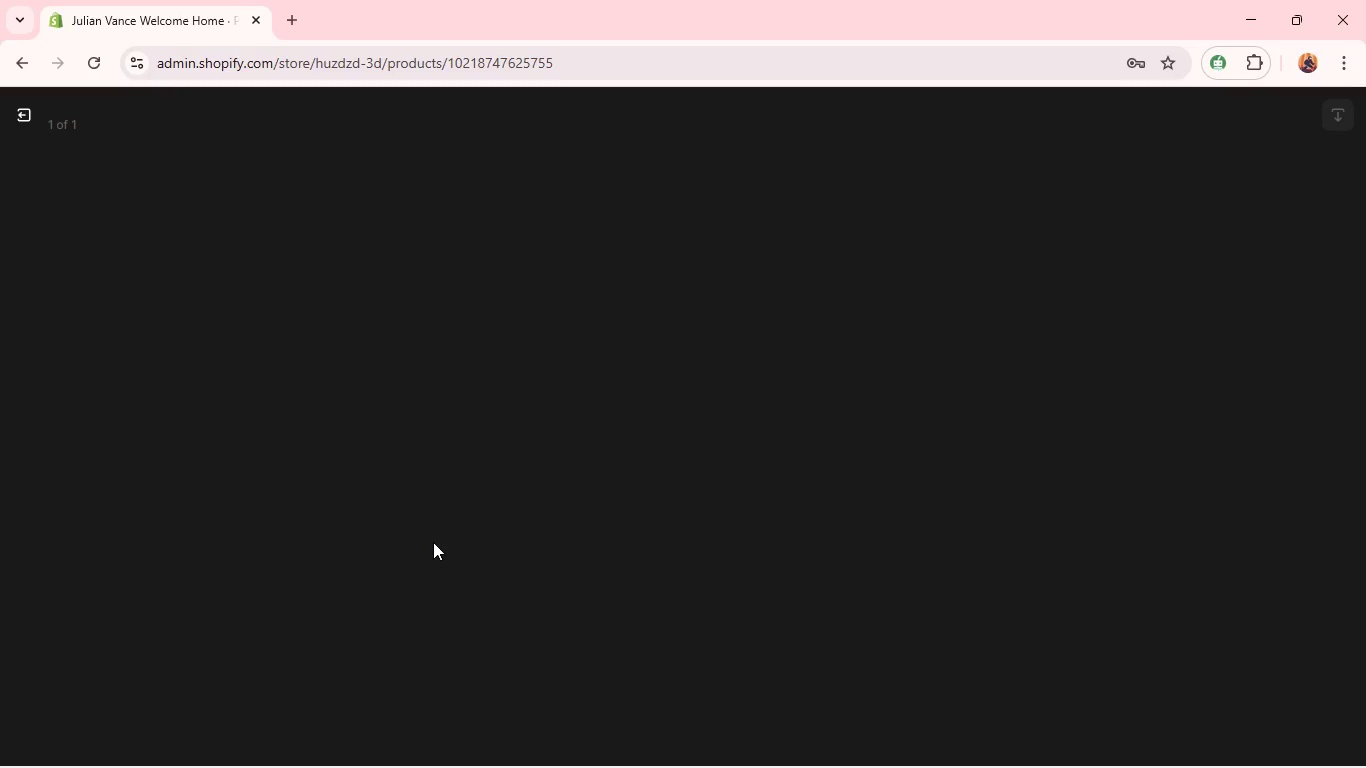 
left_click([1132, 340])
 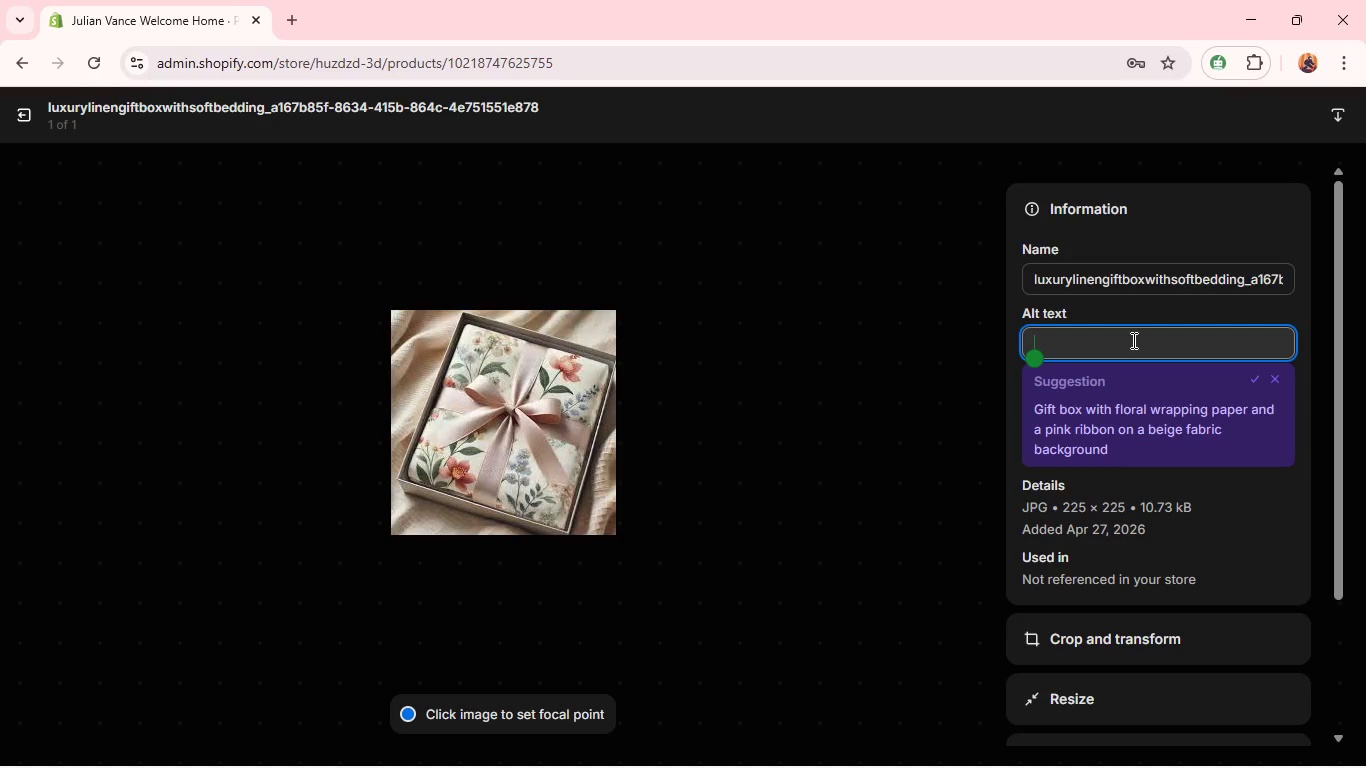 
hold_key(key=ShiftLeft, duration=1.38)
left_click([1132, 340])
 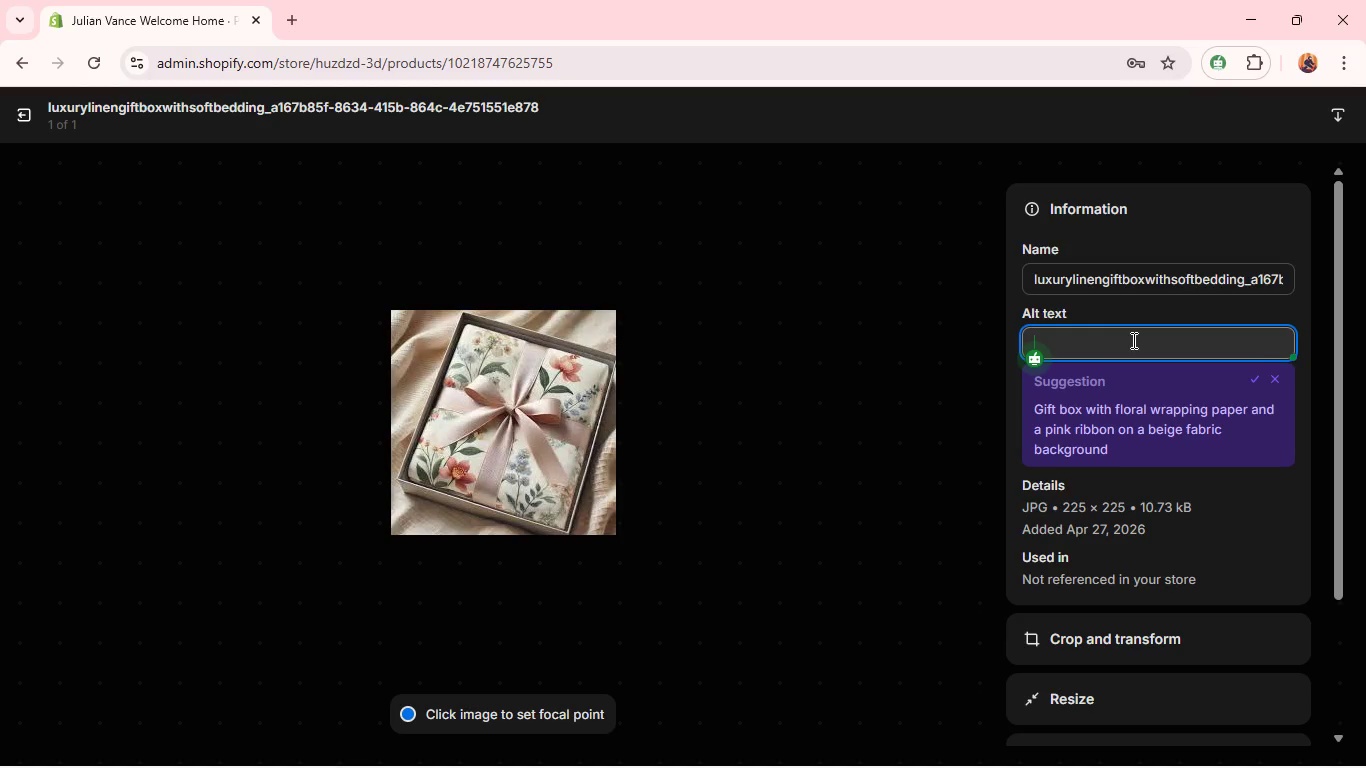 
type(luxury linen gift nox with d)
key(Backspace)
type(soft bedding )
 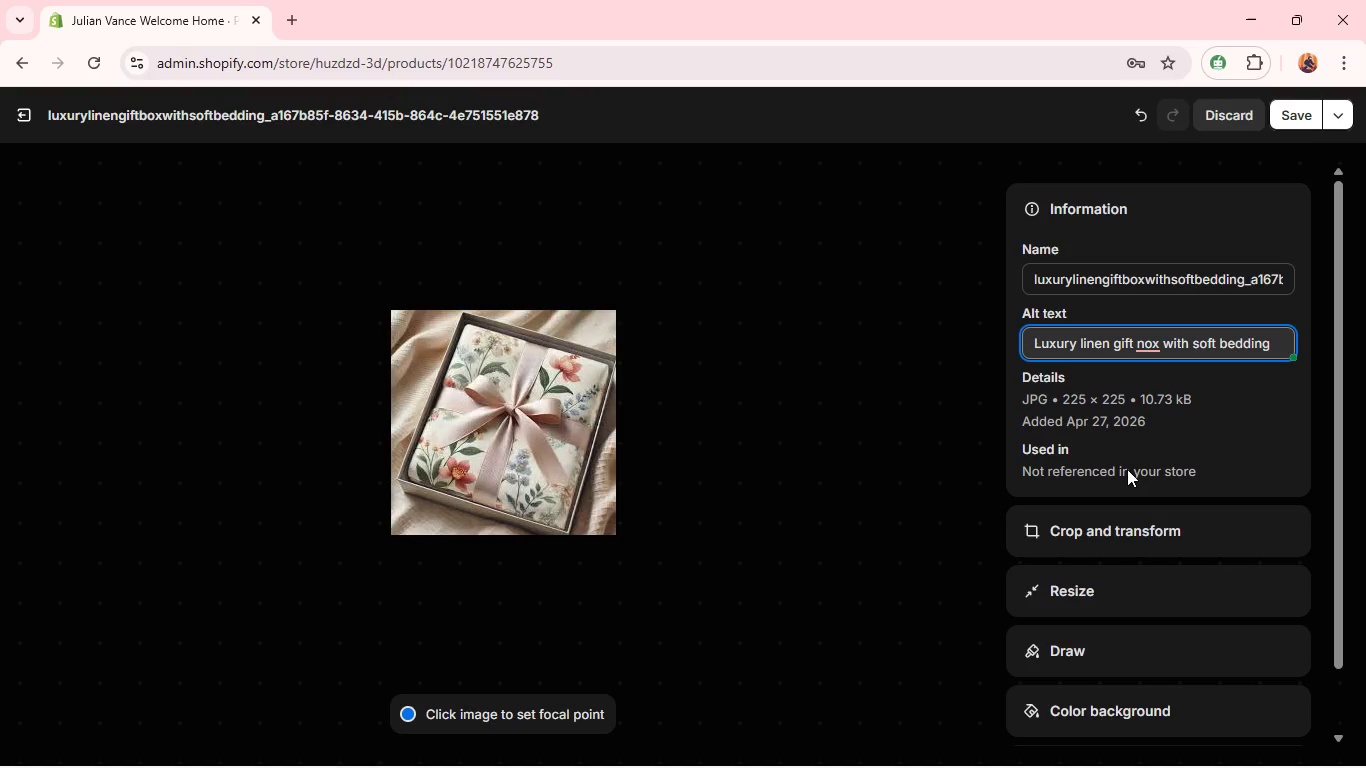 
wait(5.3)
 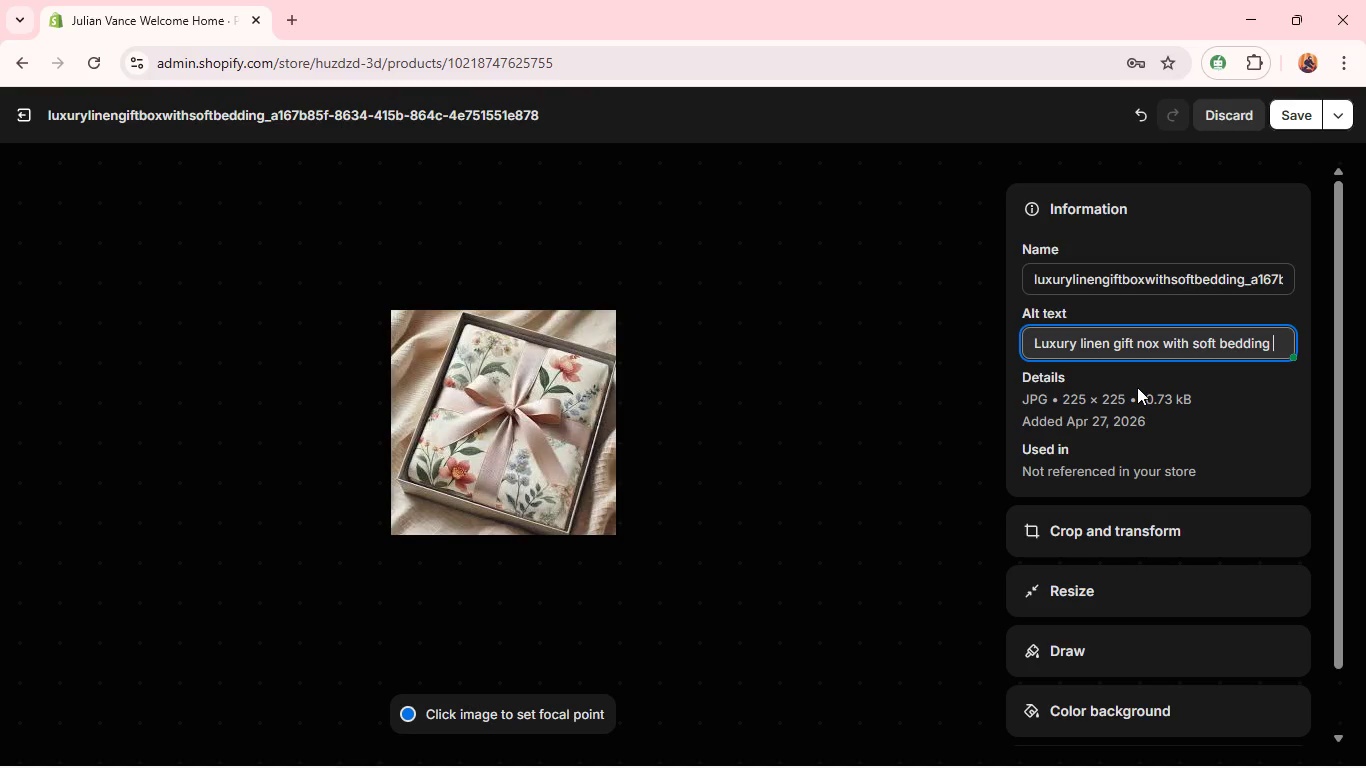 
left_click([1109, 529])
 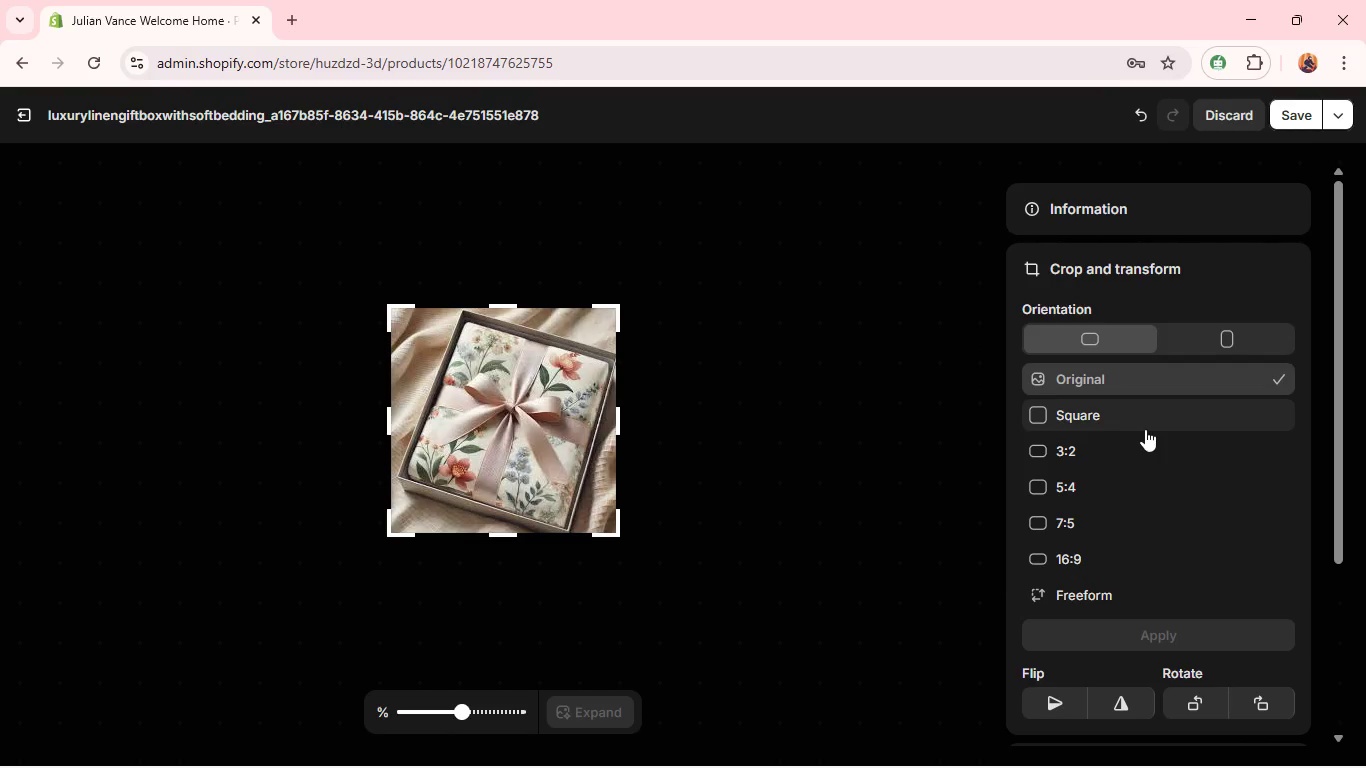 
left_click([1147, 426])
 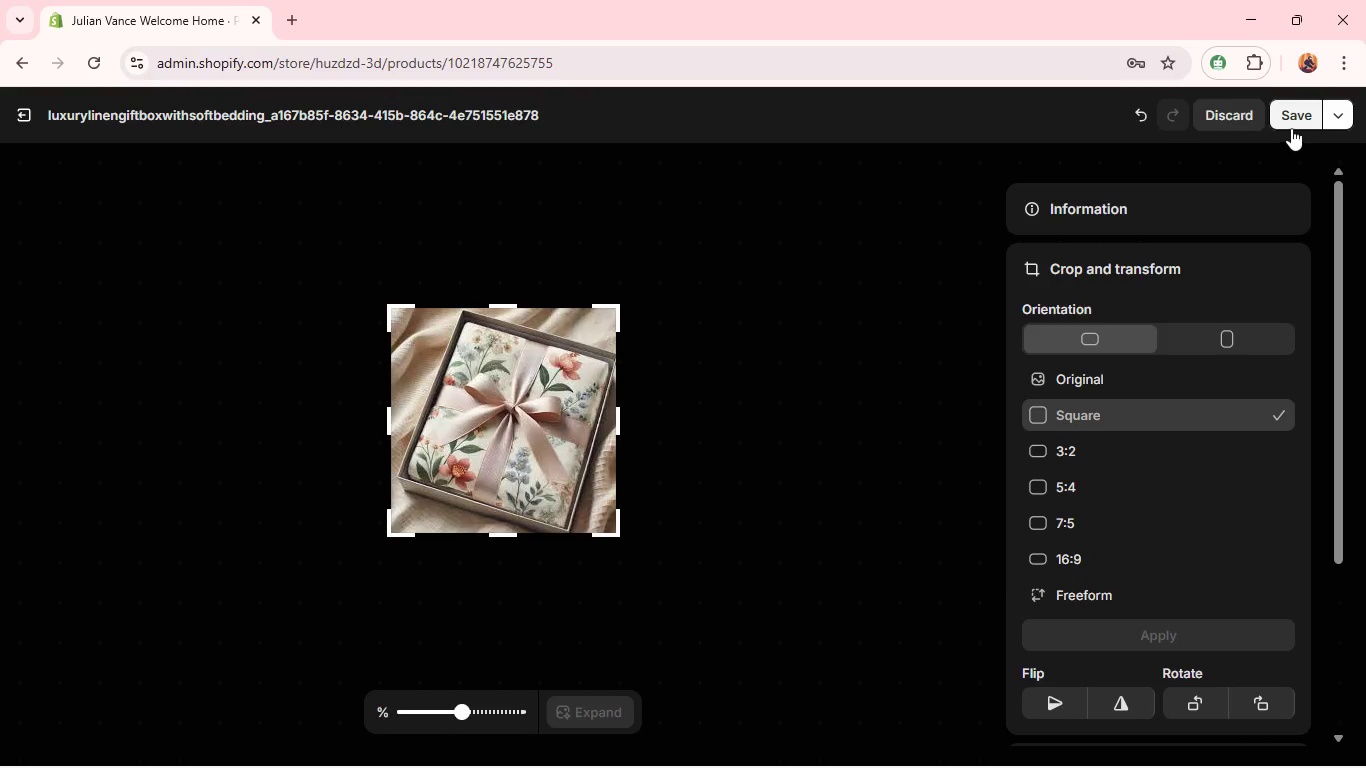 
left_click([1304, 121])
 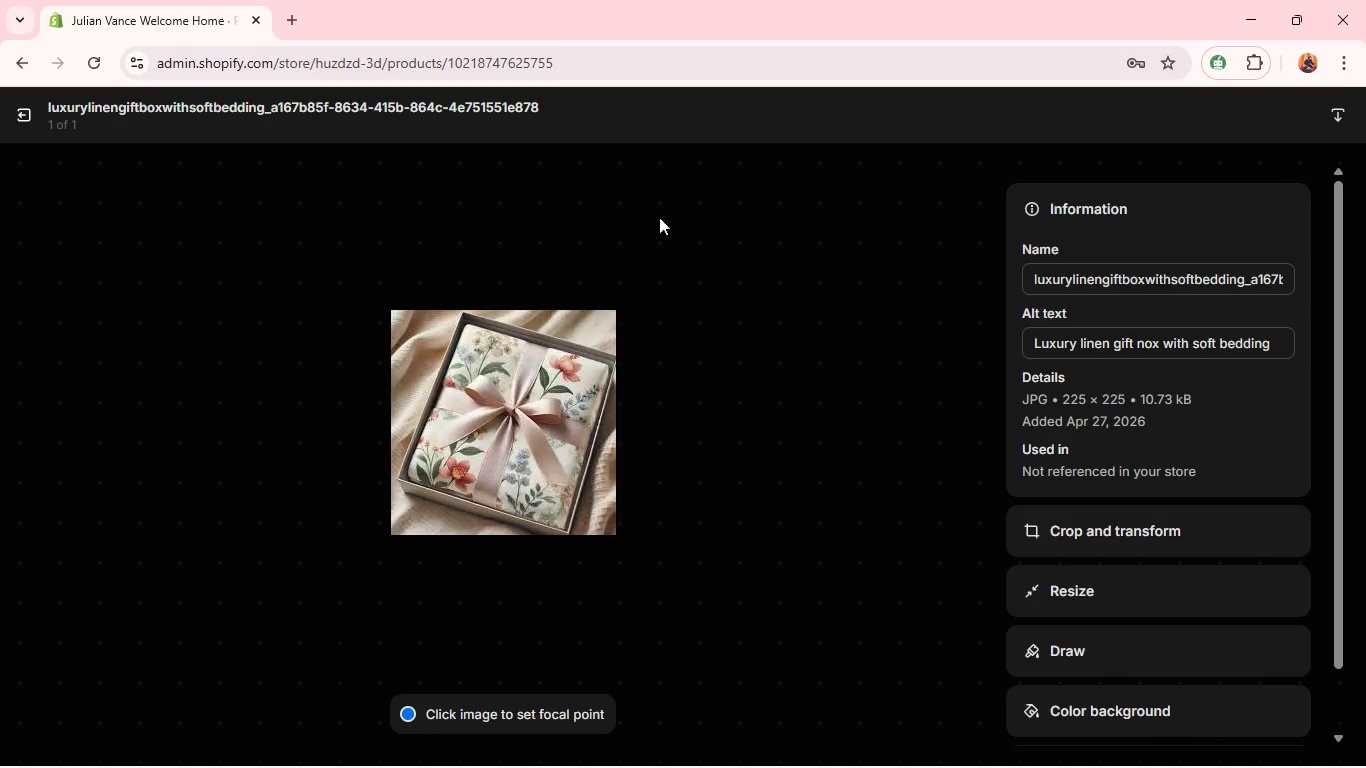 
wait(5.52)
 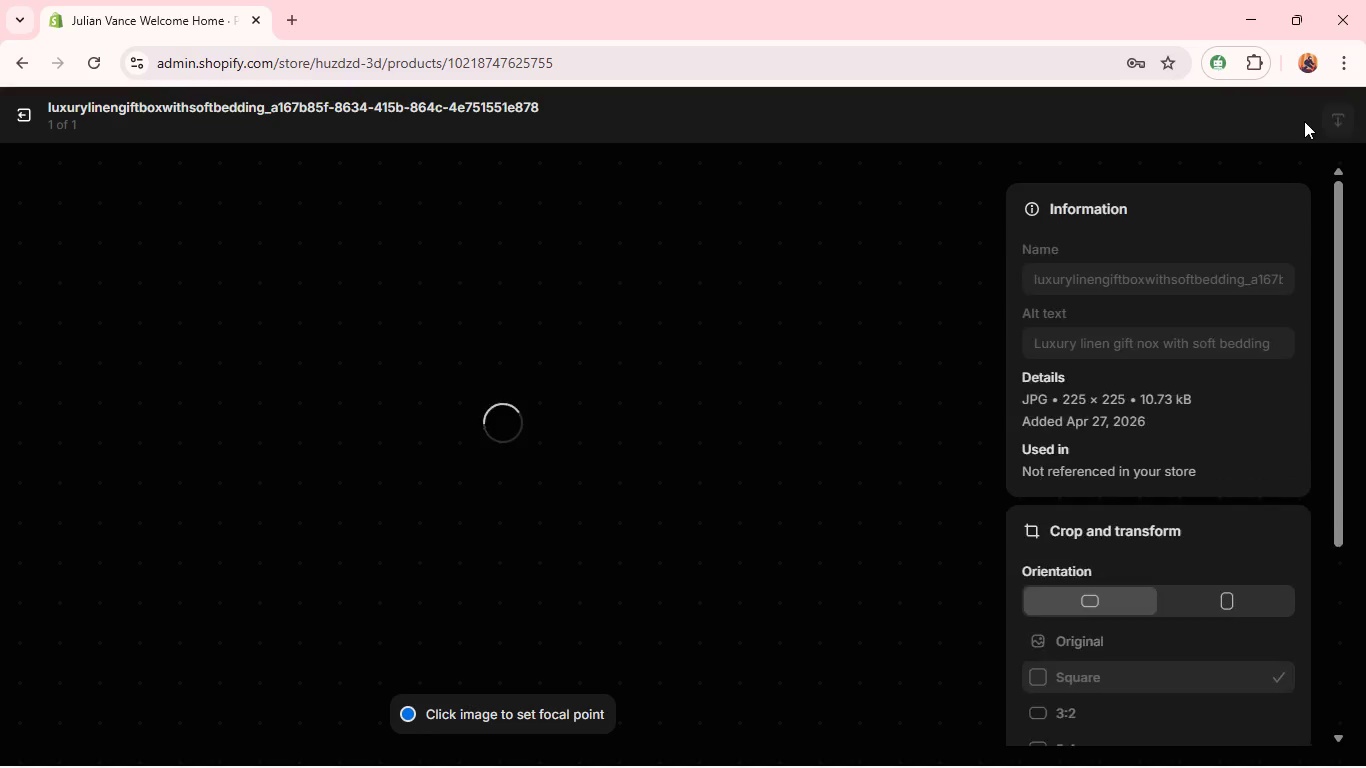 
left_click([25, 123])
 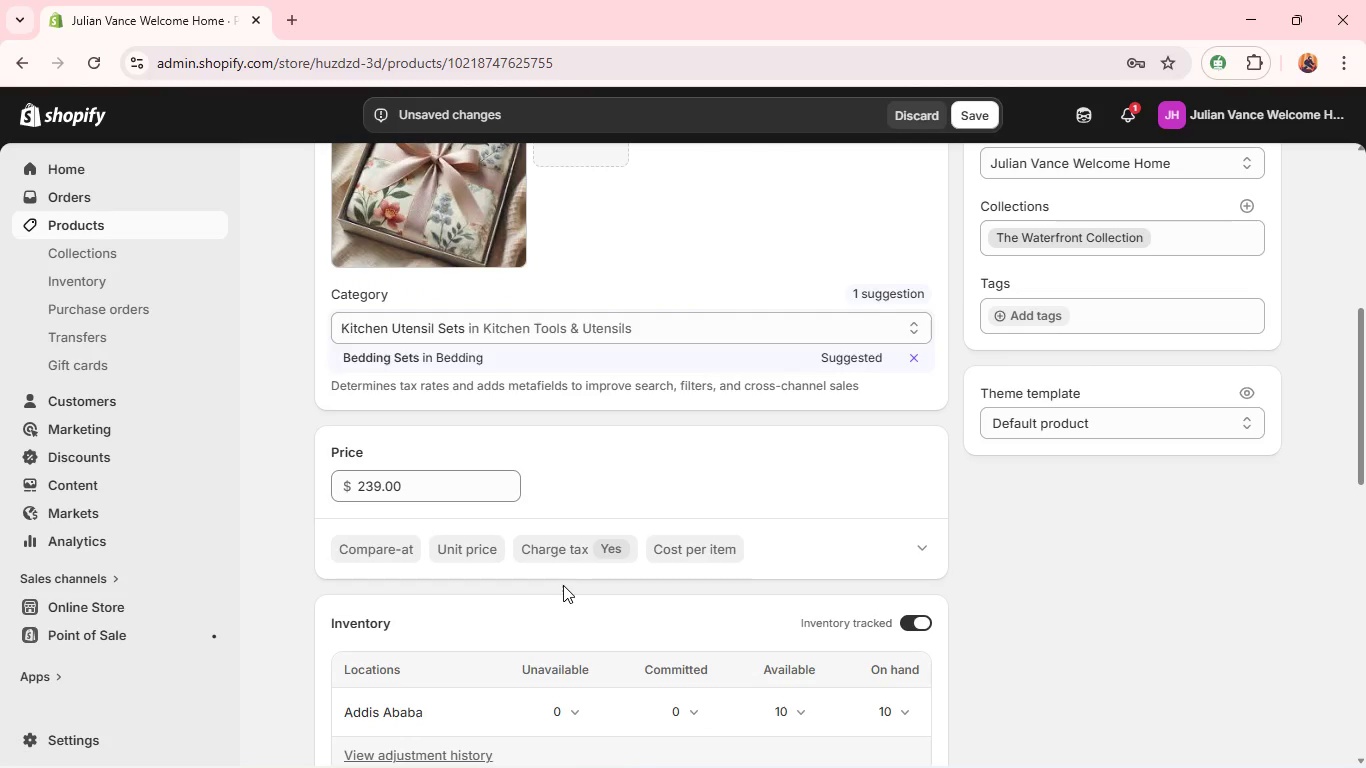 
wait(5.58)
 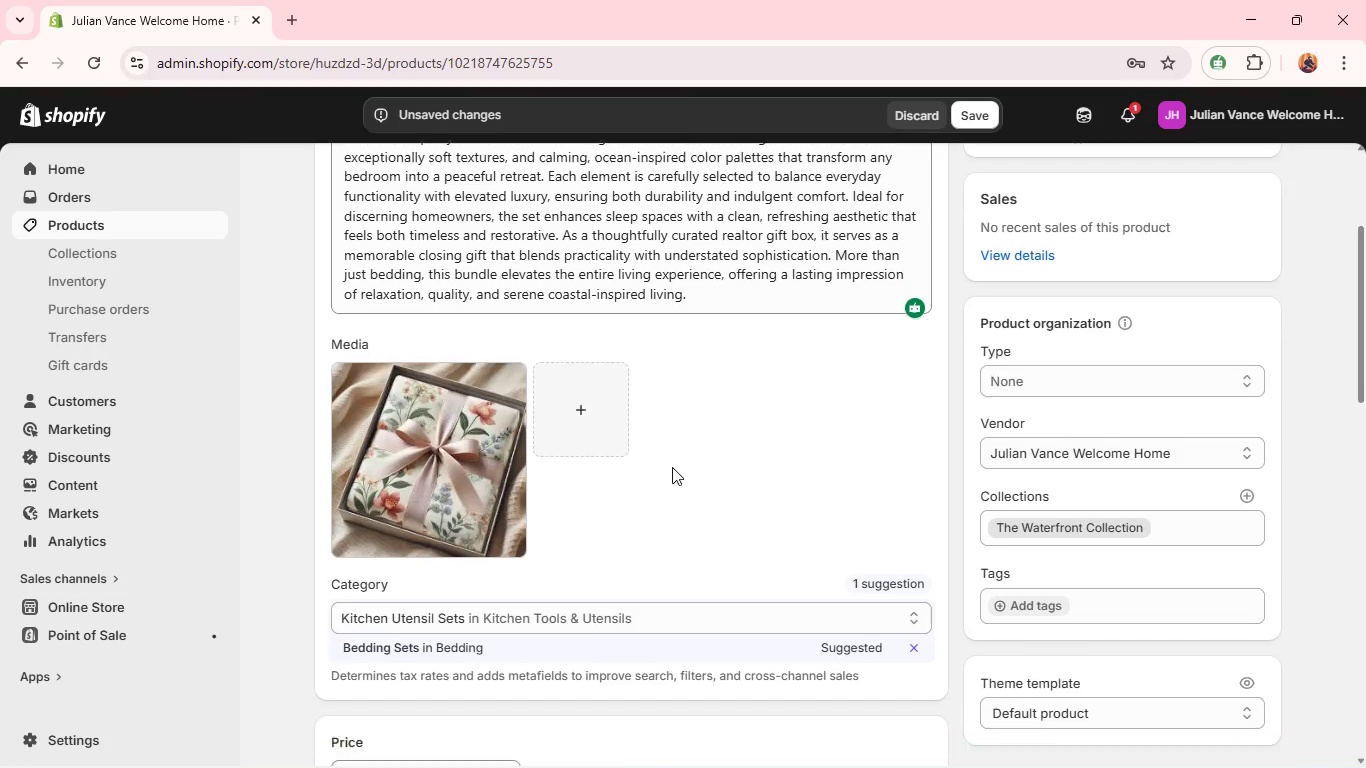 
double_click([366, 487])
 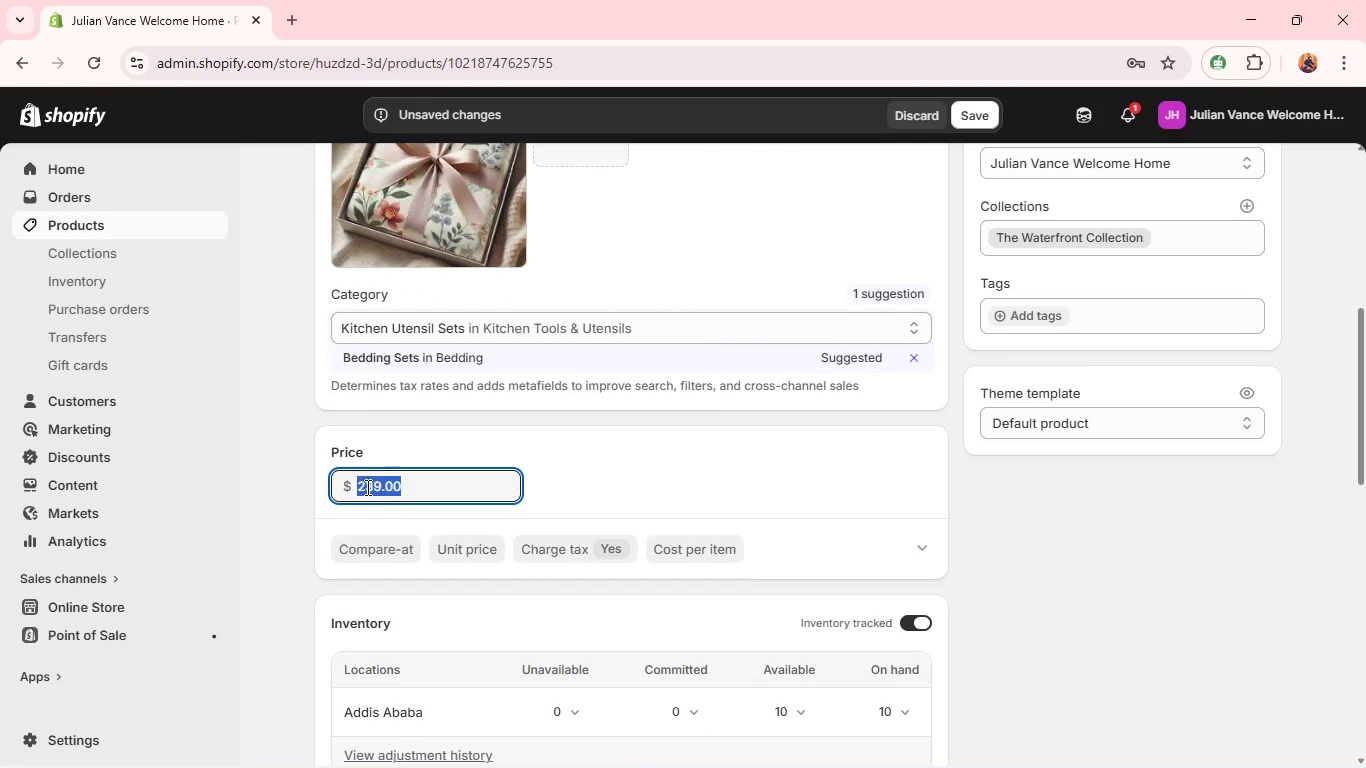 
type(209)
 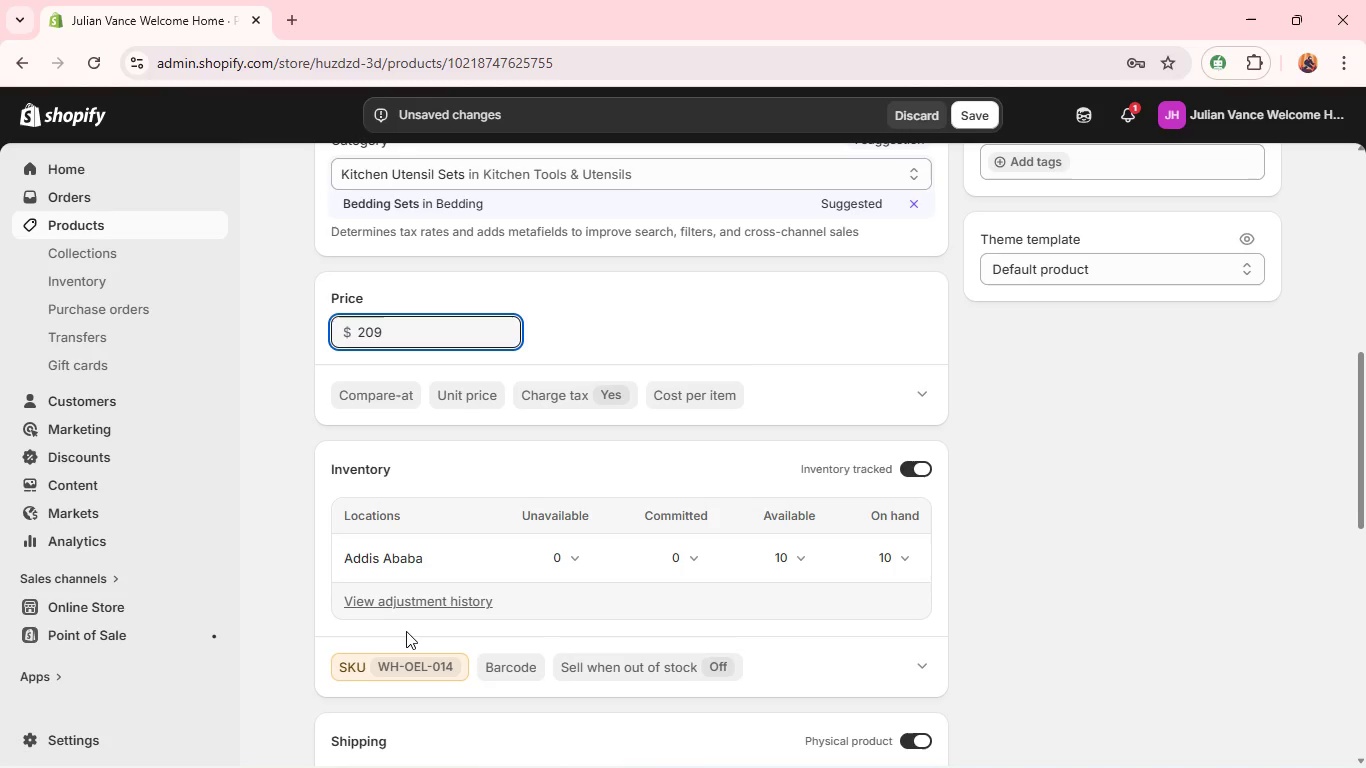 
left_click([396, 672])
 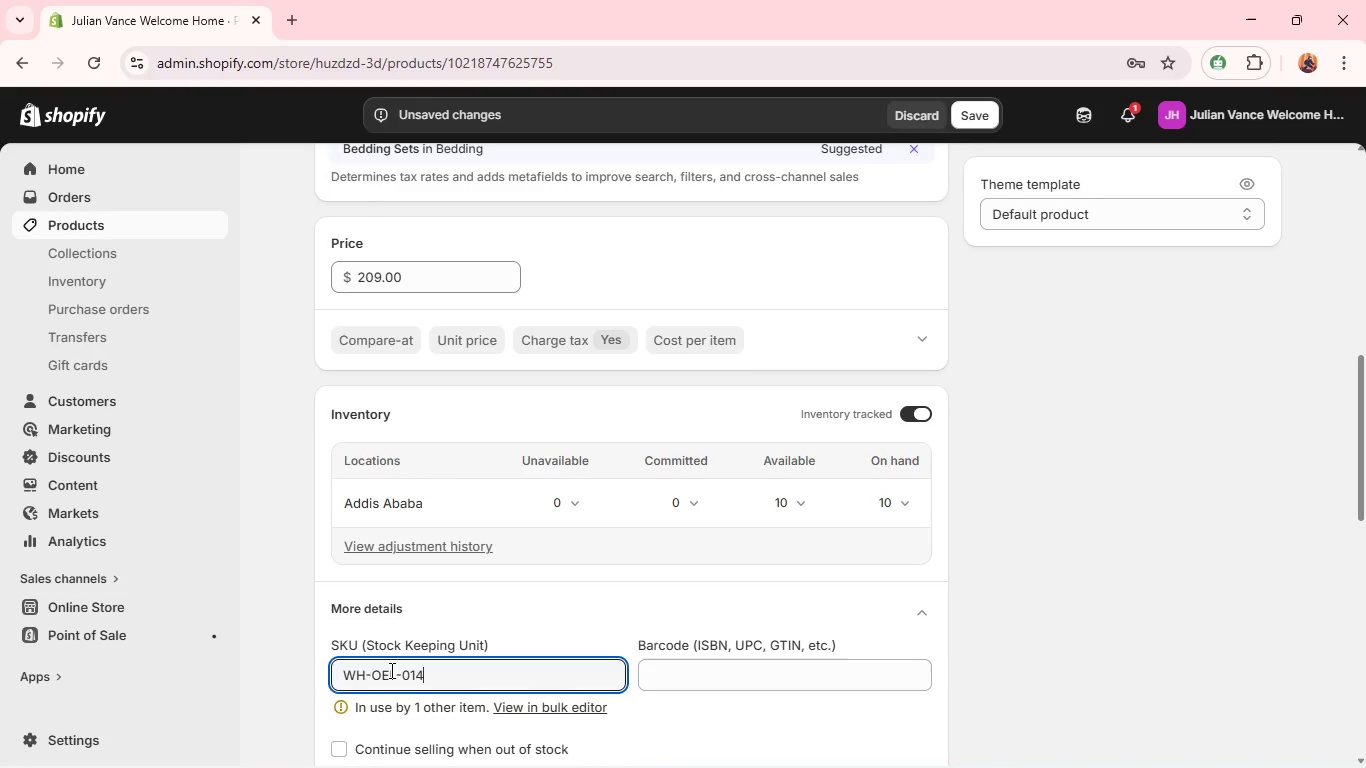 
double_click([390, 670])
 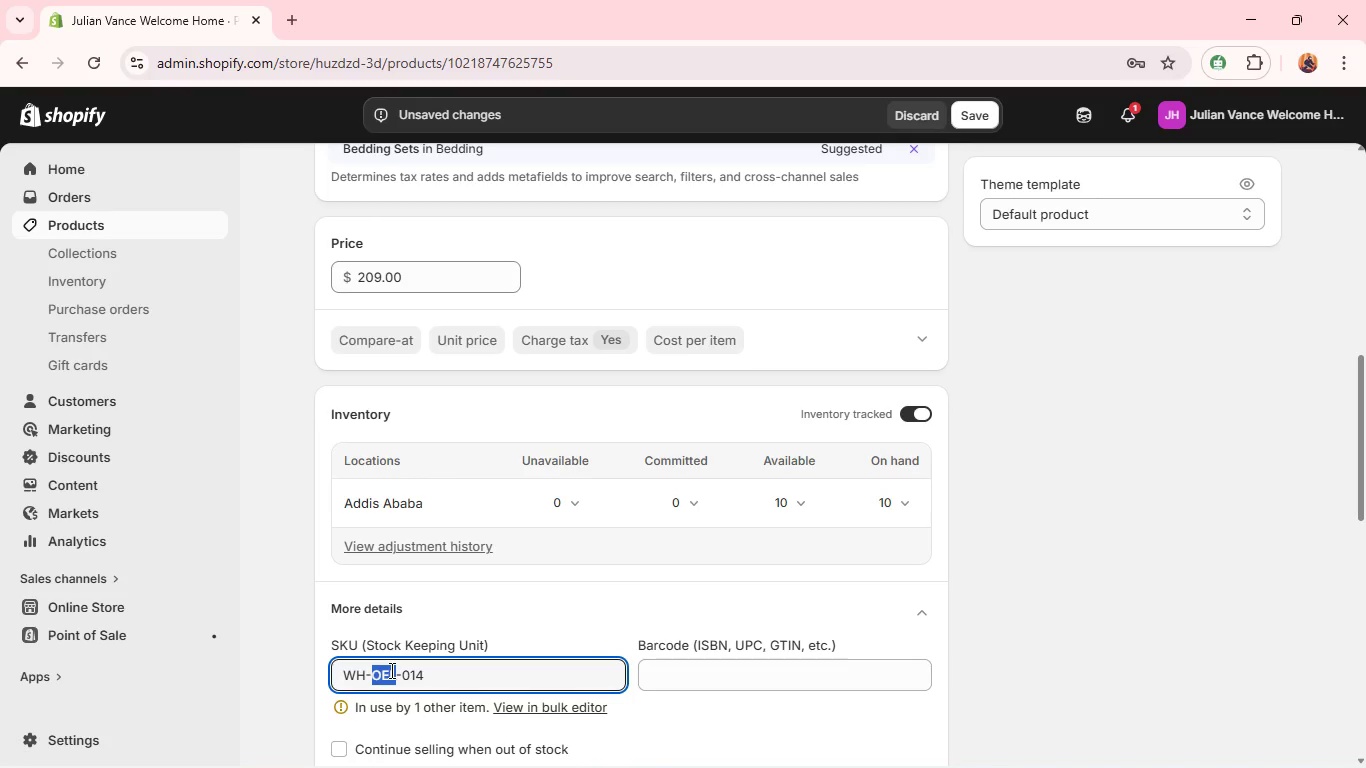 
type(OBL)
 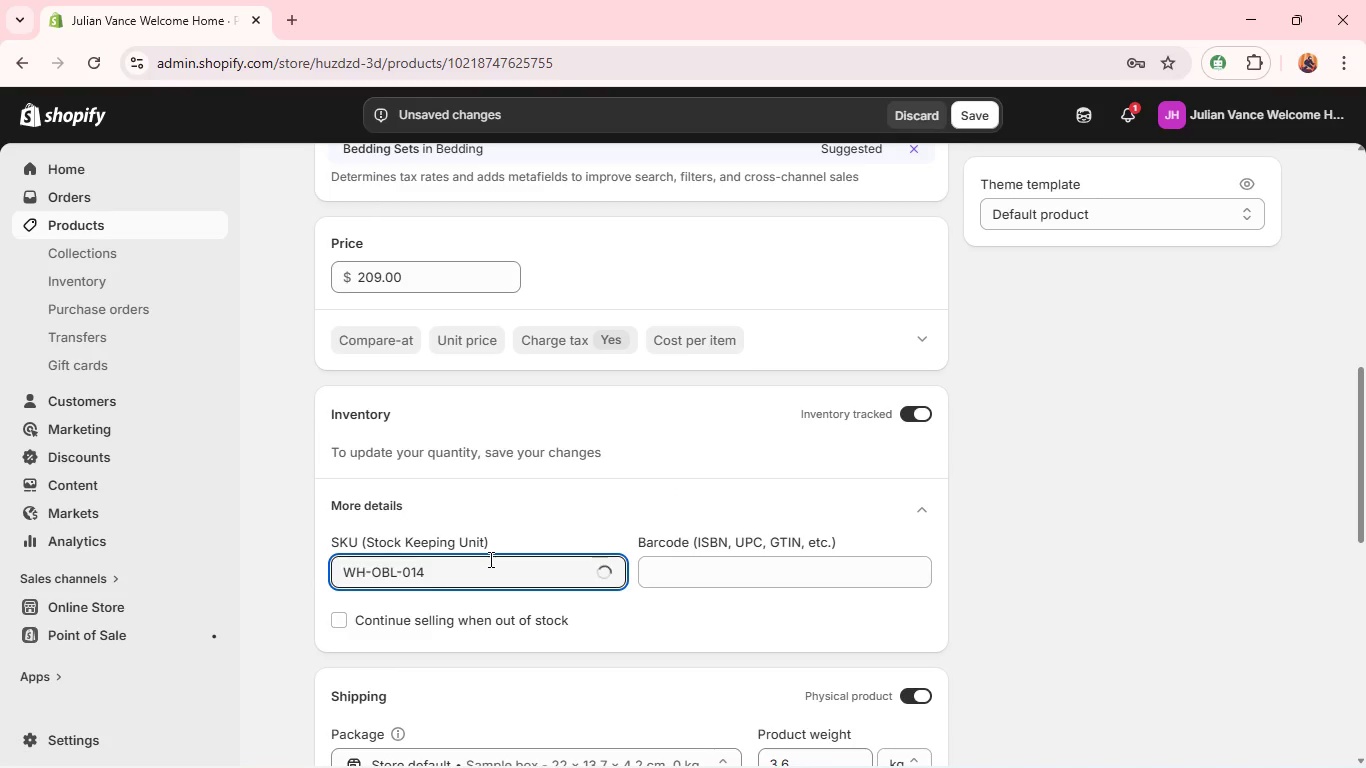 
left_click([489, 559])
 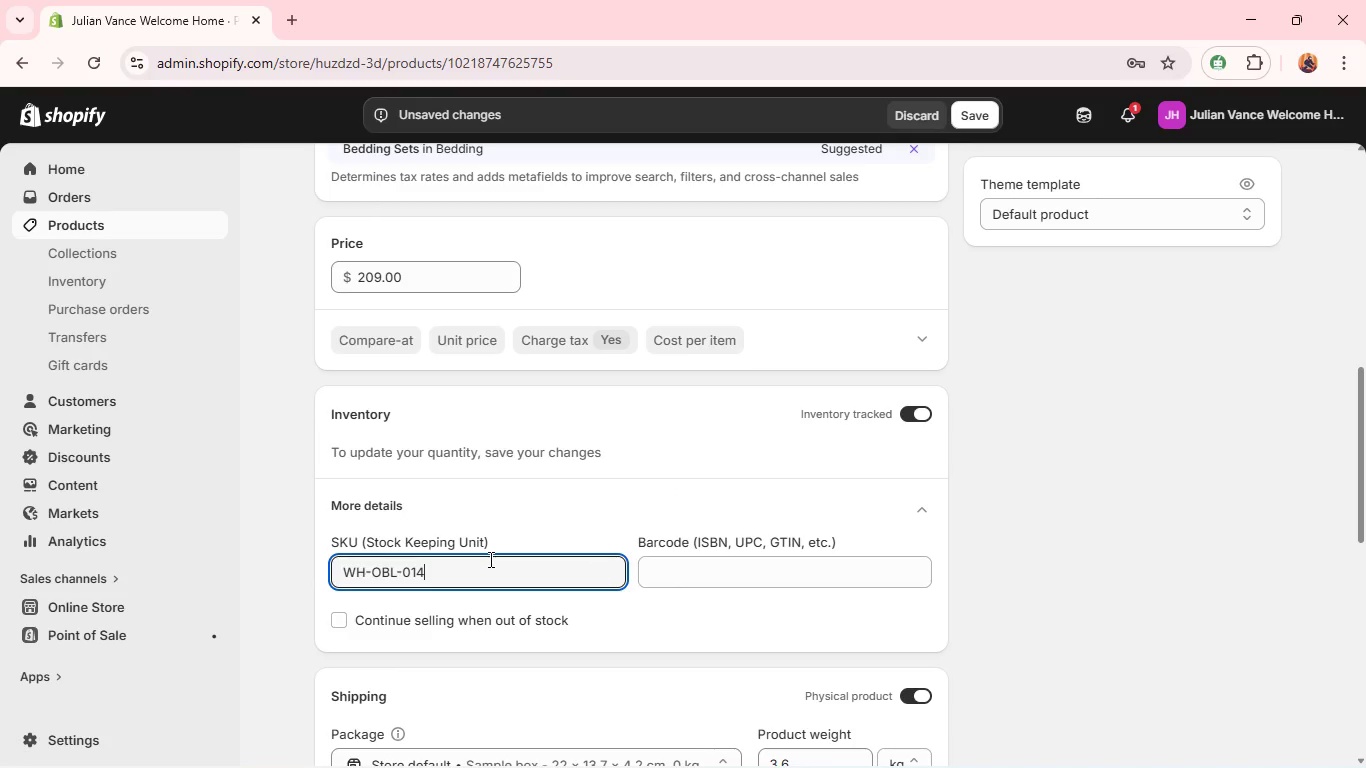 
key(Backspace)
 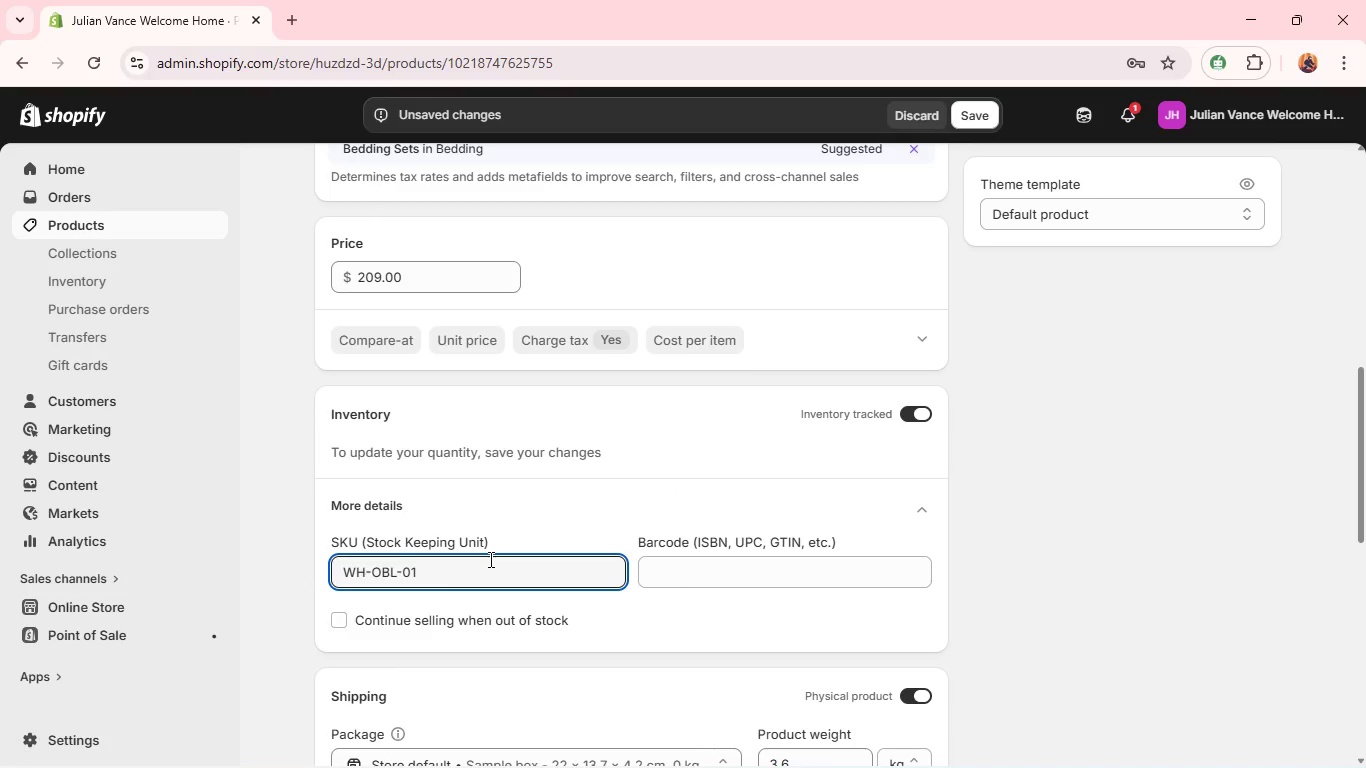 
key(5)
 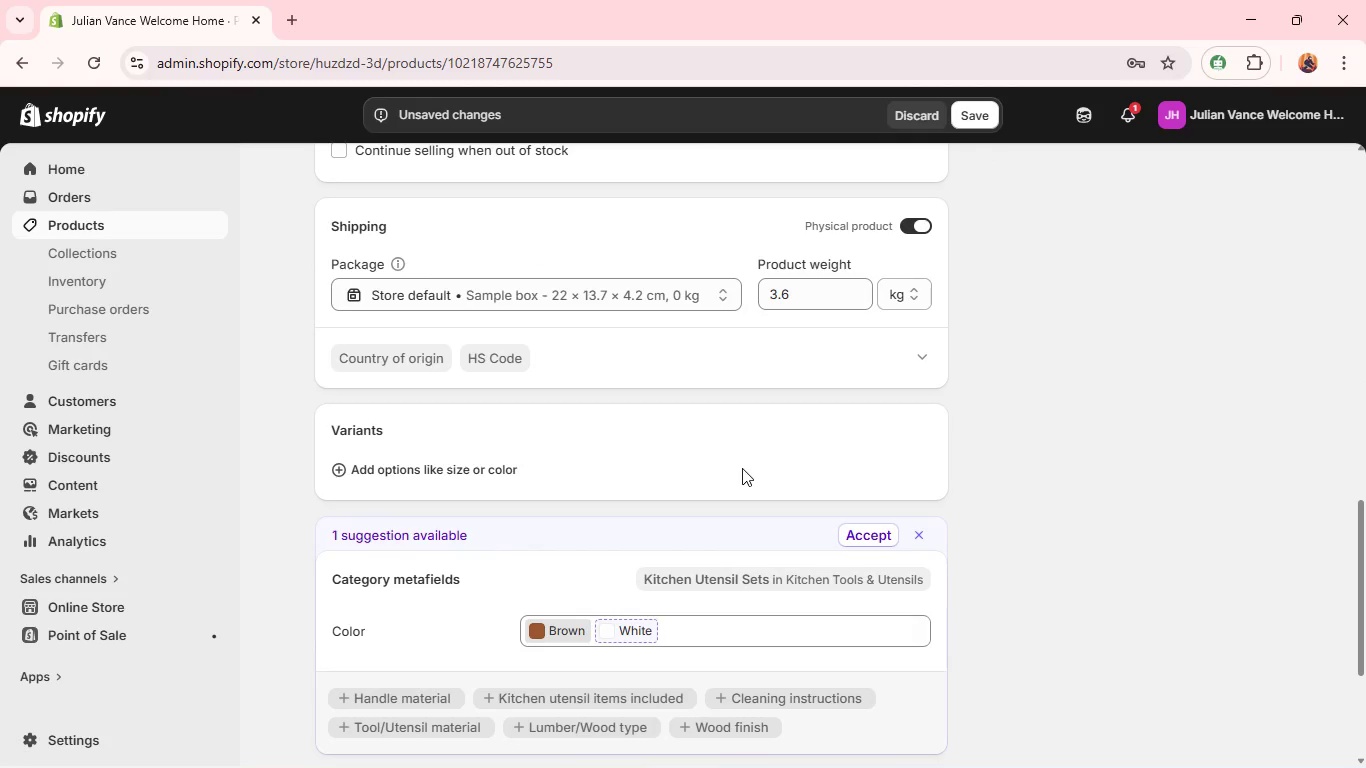 
wait(5.41)
 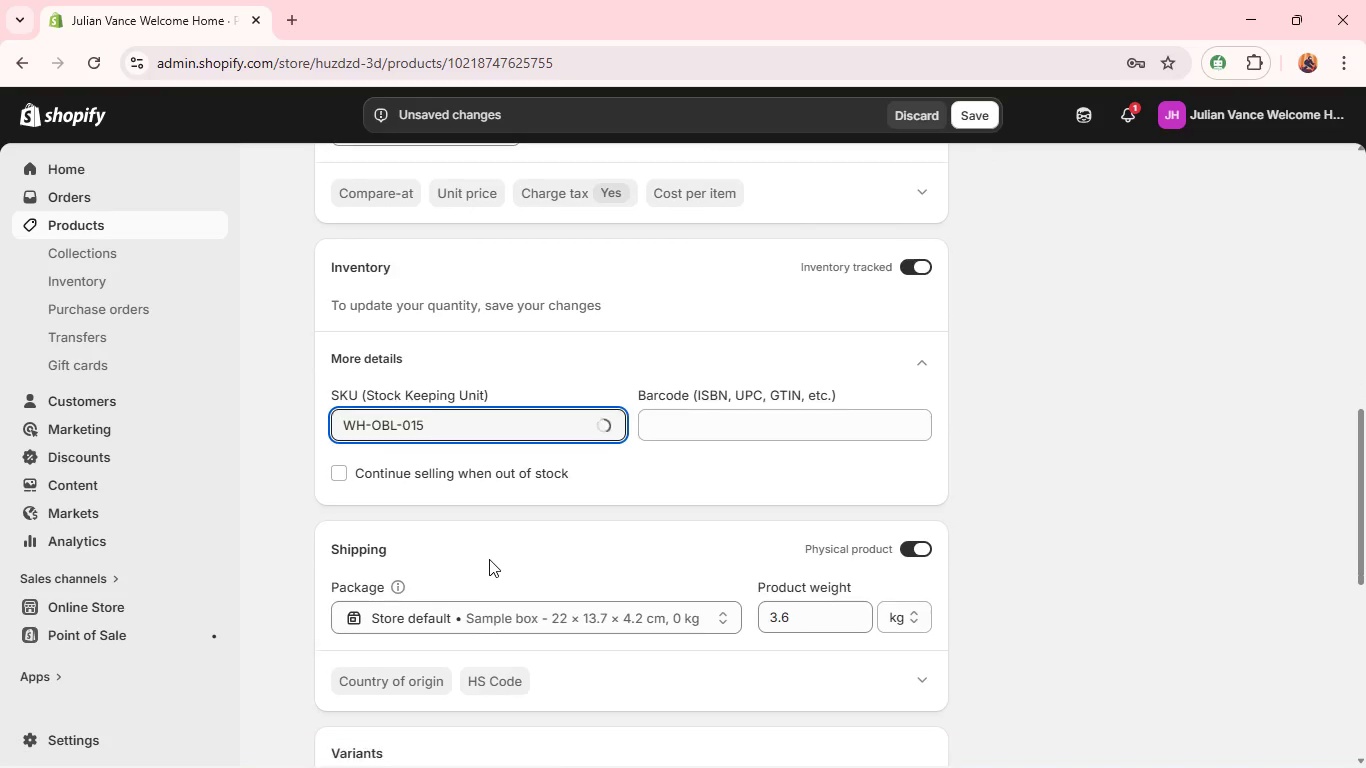 
left_click([800, 292])
 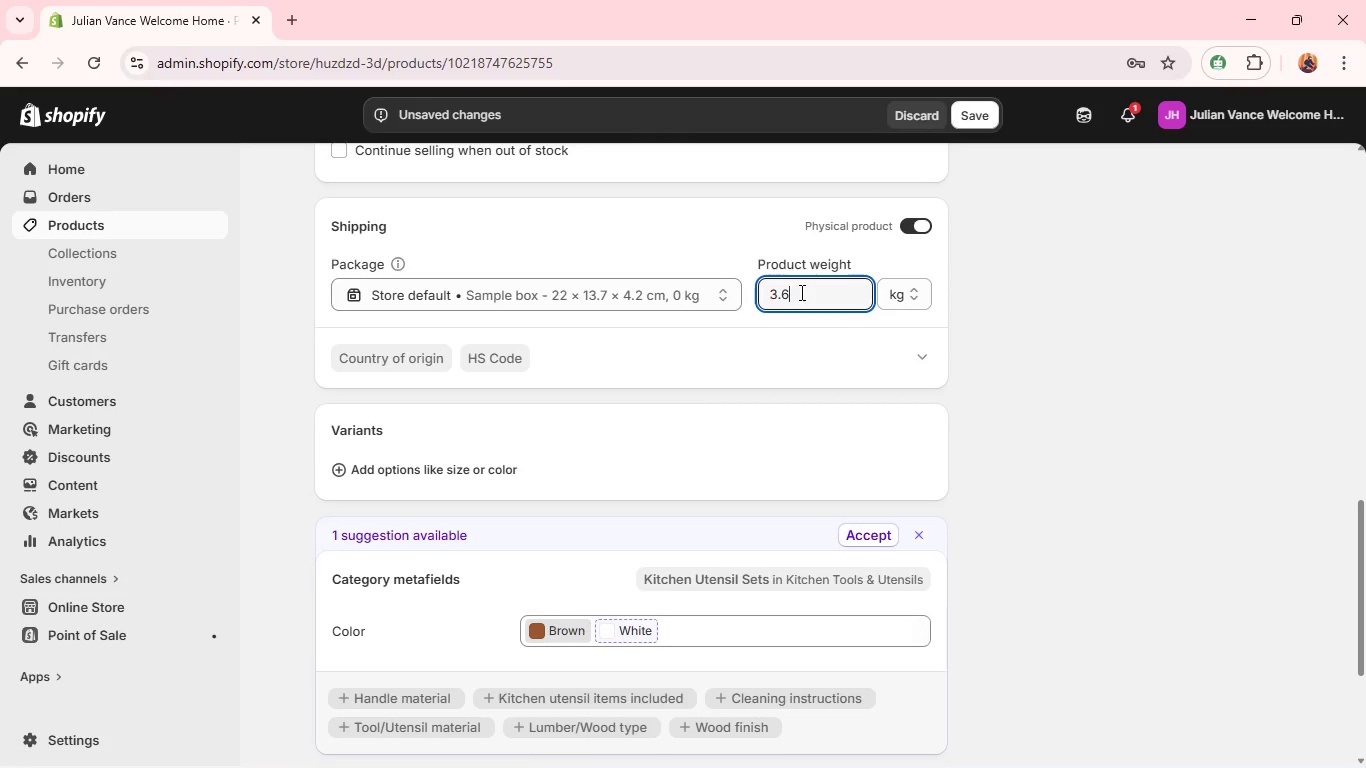 
key(Backspace)
 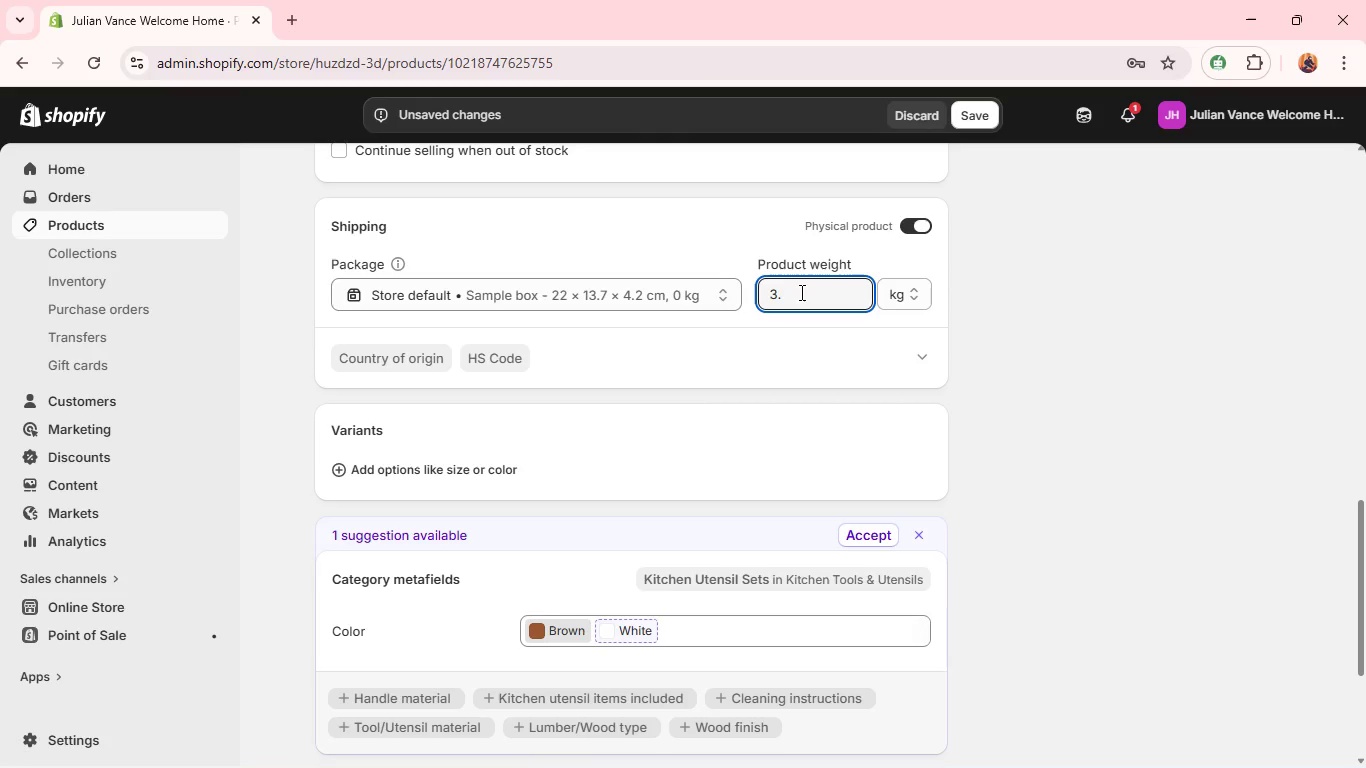 
key(3)
 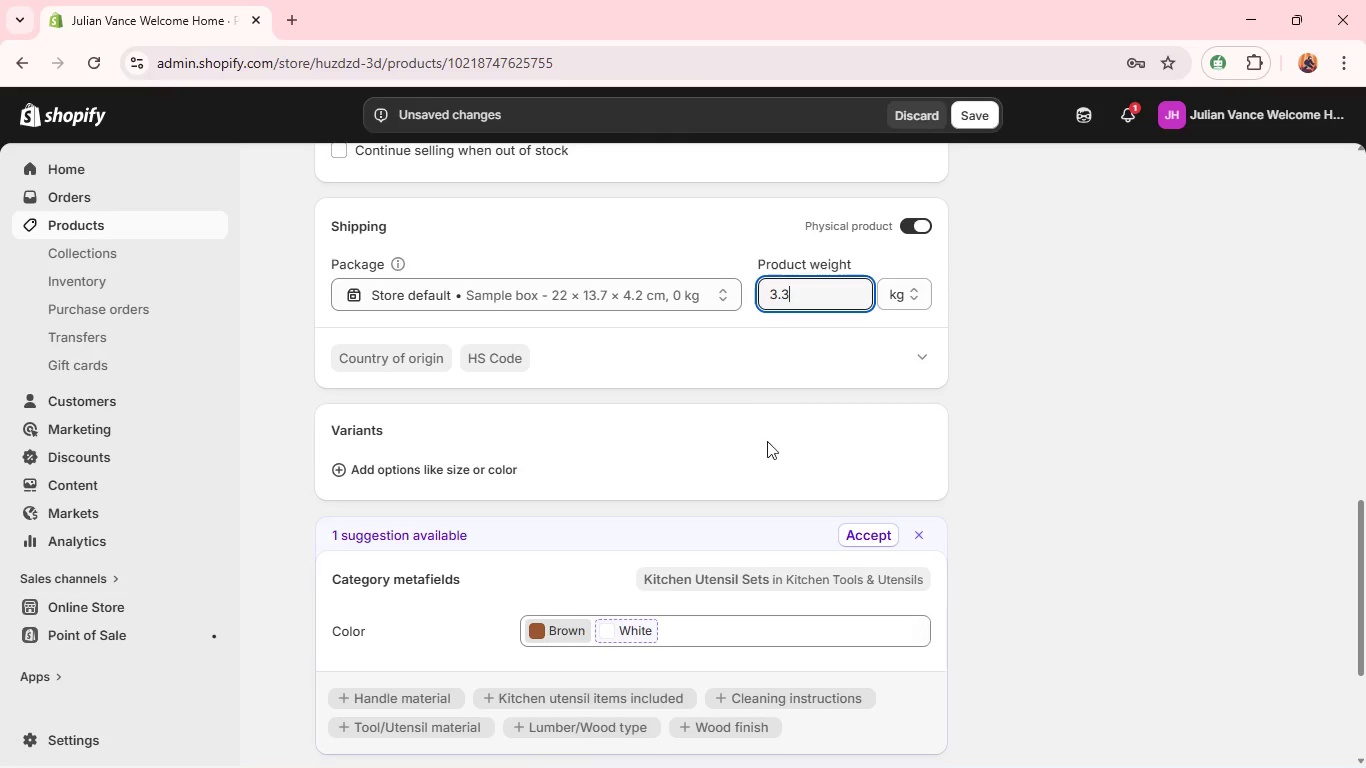 
left_click([759, 499])
 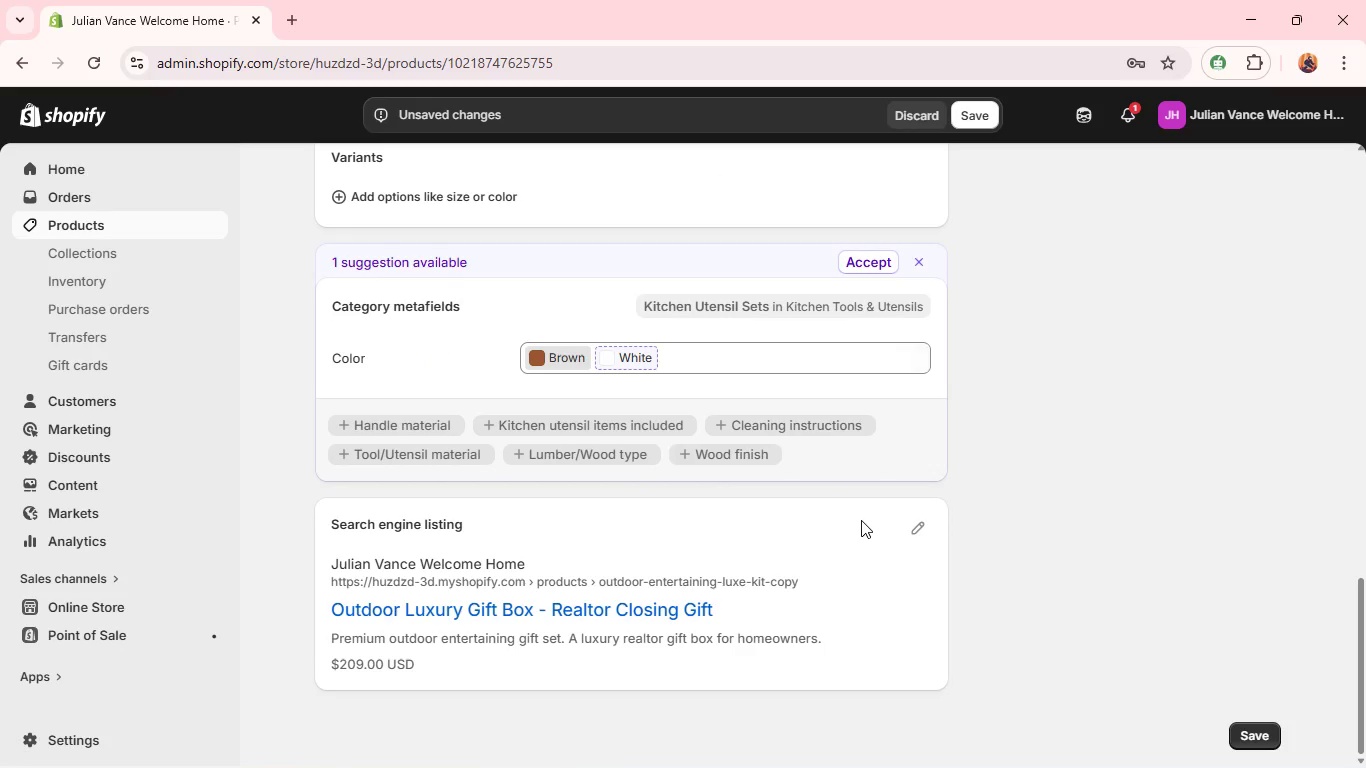 
left_click([913, 533])
 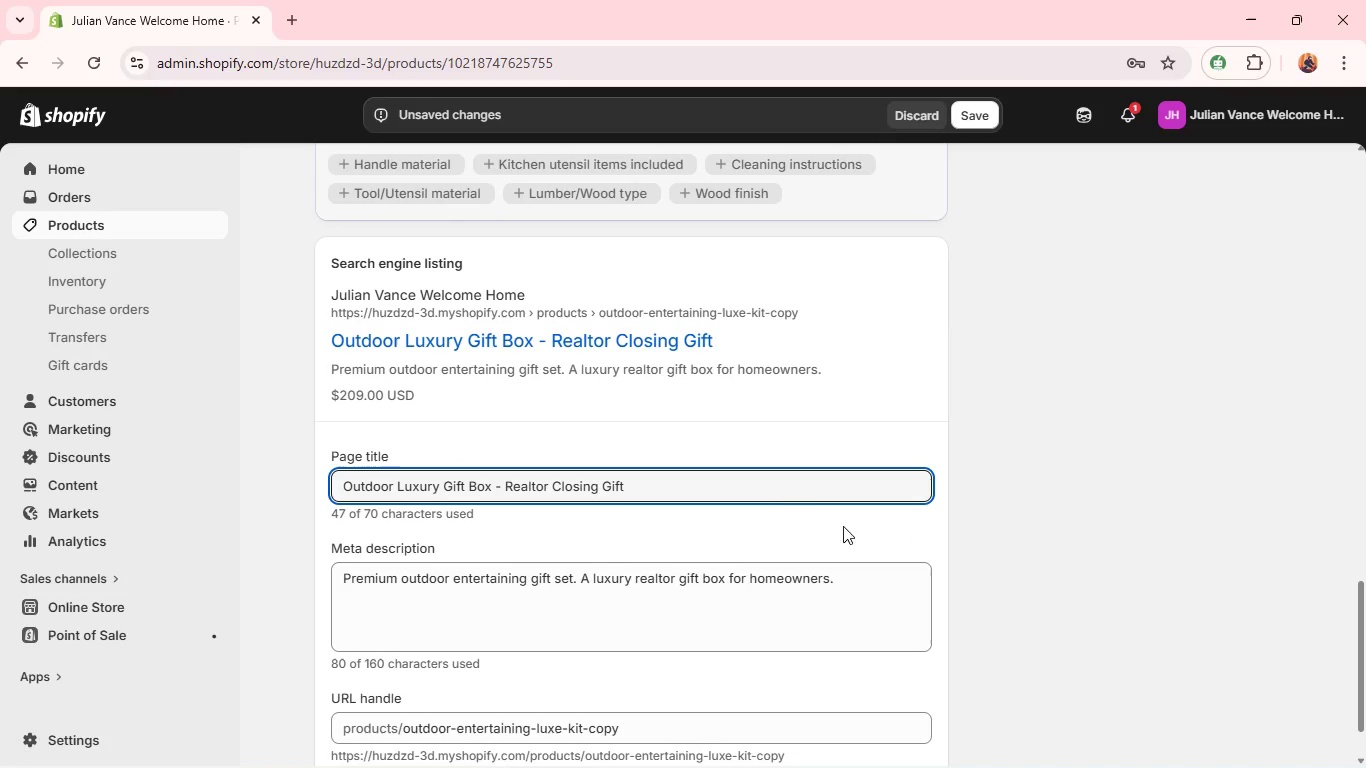 
double_click([780, 497])
 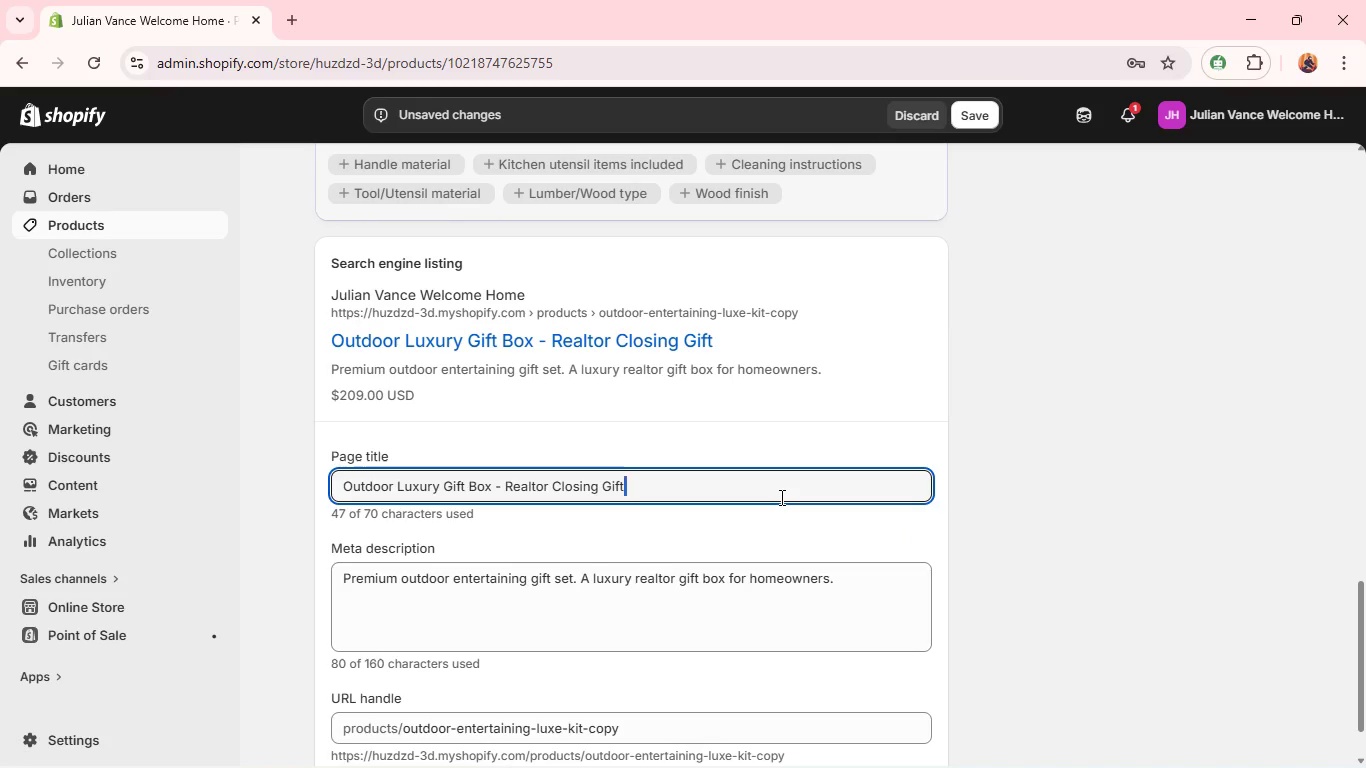 
triple_click([780, 497])
 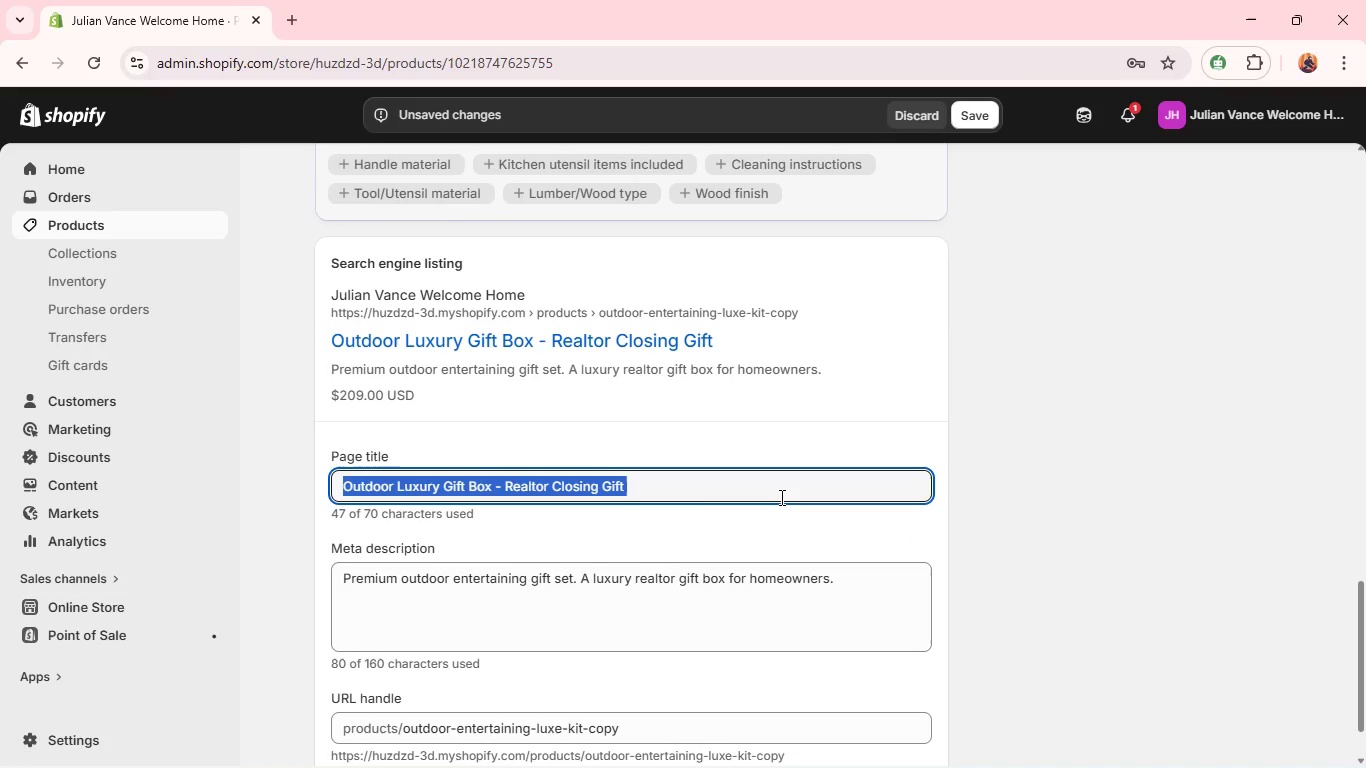 
type(Luxury Linen gift V)
key(Backspace)
type(BOx-)
key(Backspace)
type( )
key(Backspace)
key(Backspace)
key(Backspace)
type(ox - Realtor Closing gift )
 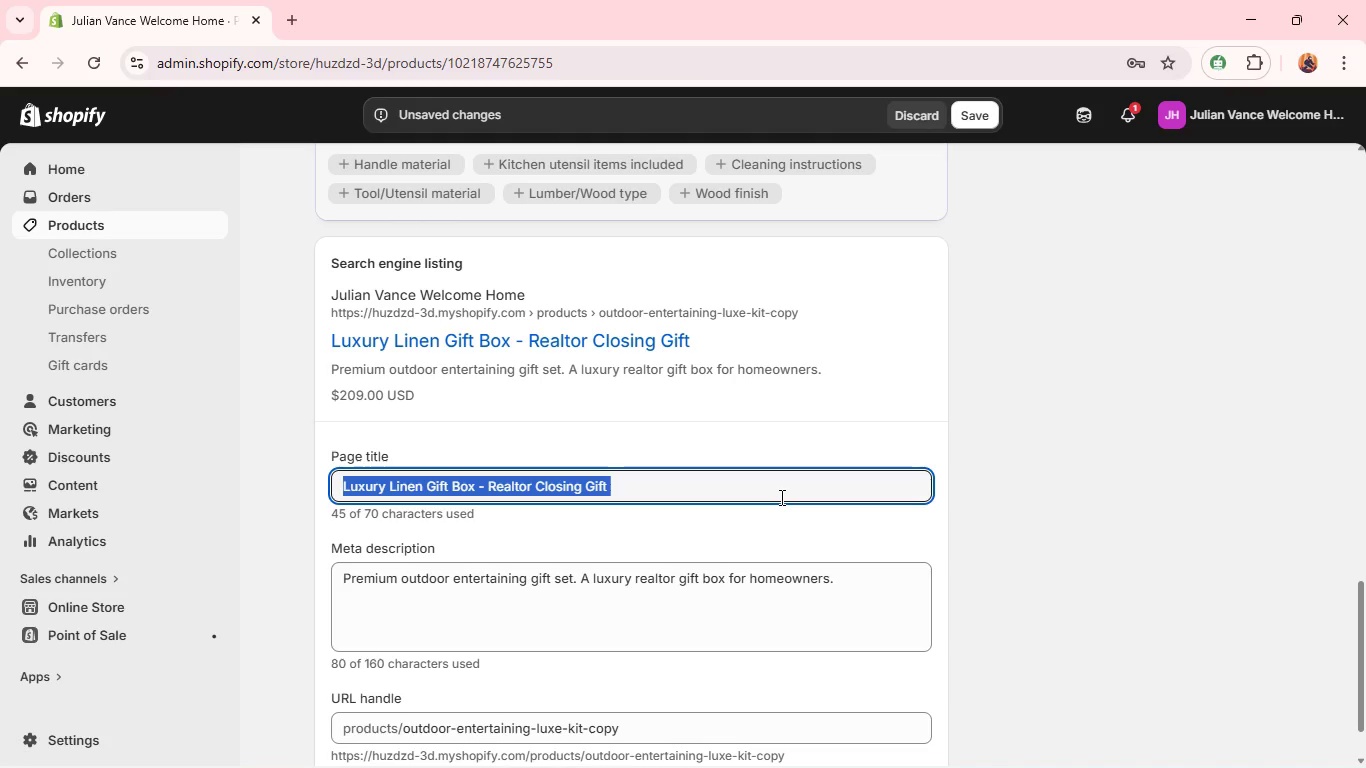 
key(Control+A)
 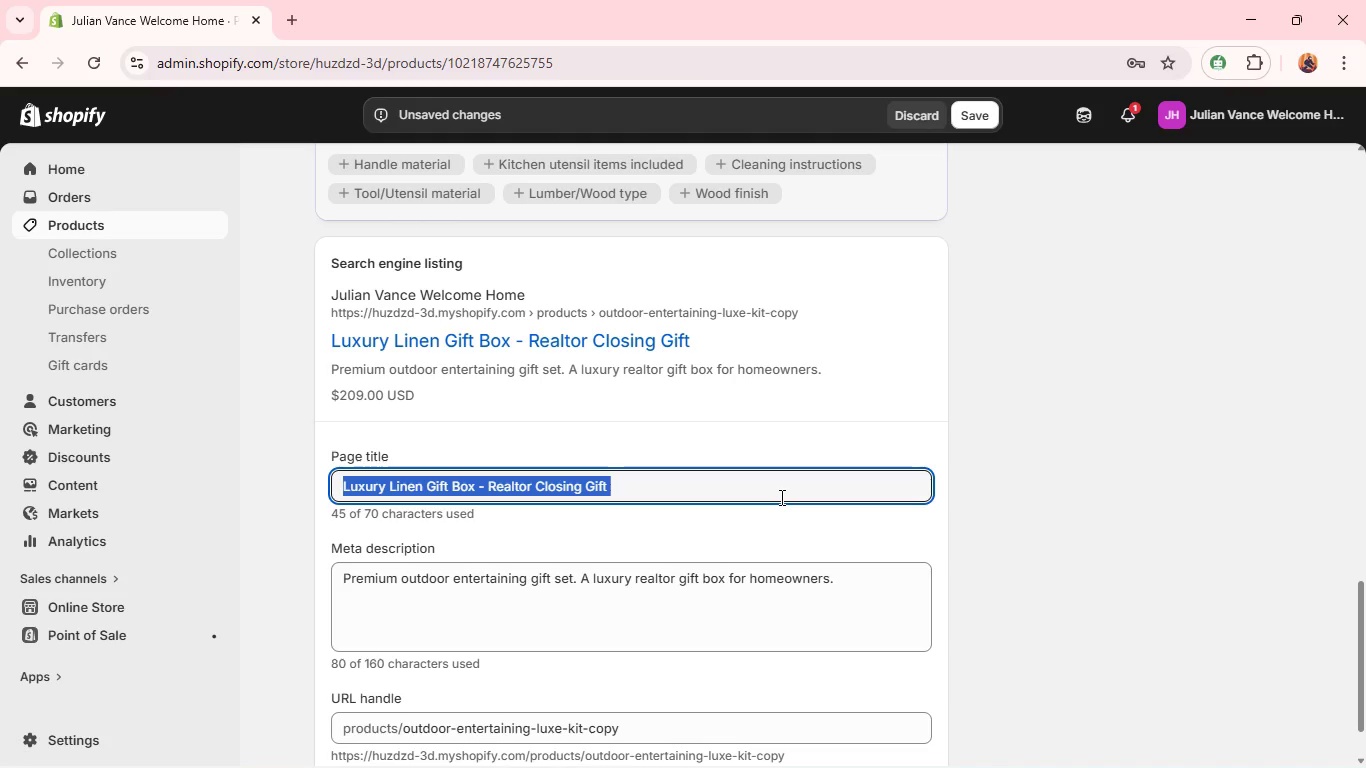 
key(Control+C)
 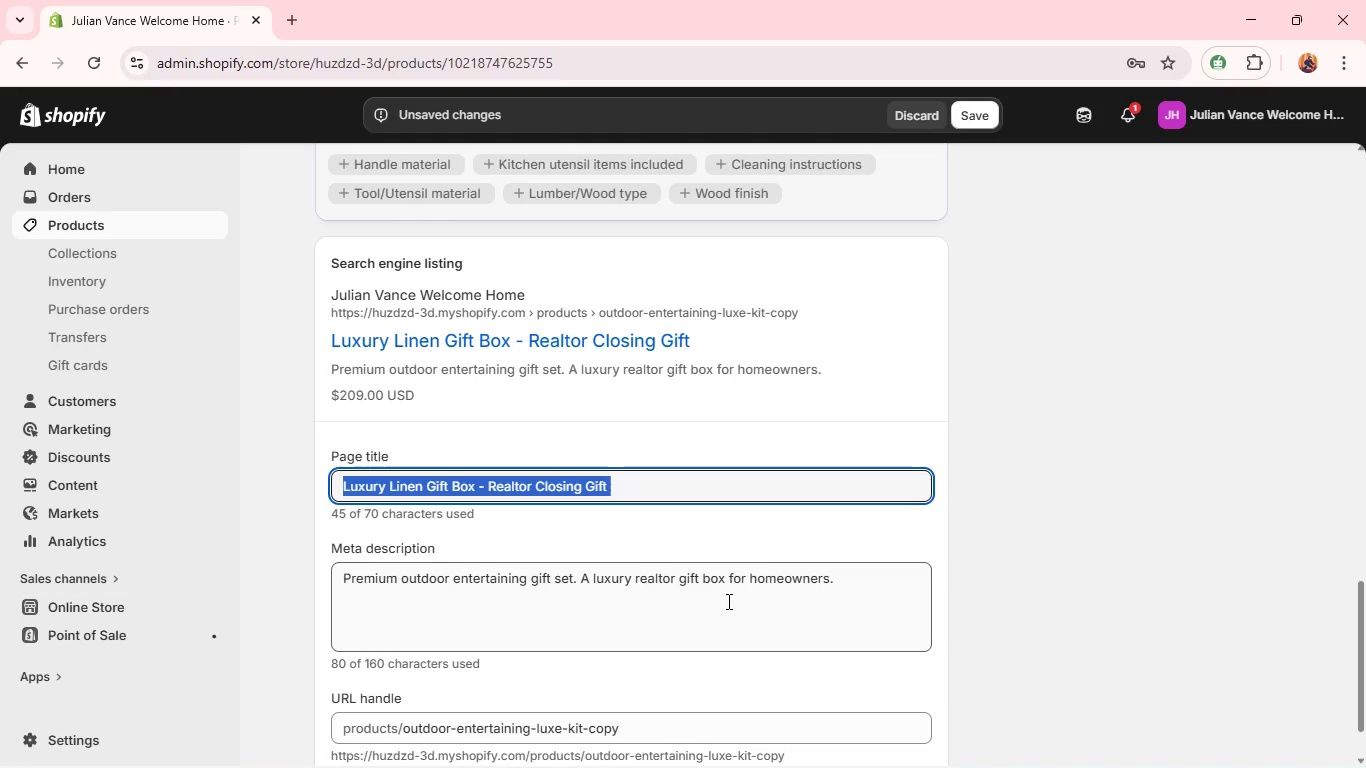 
left_click([728, 599])
 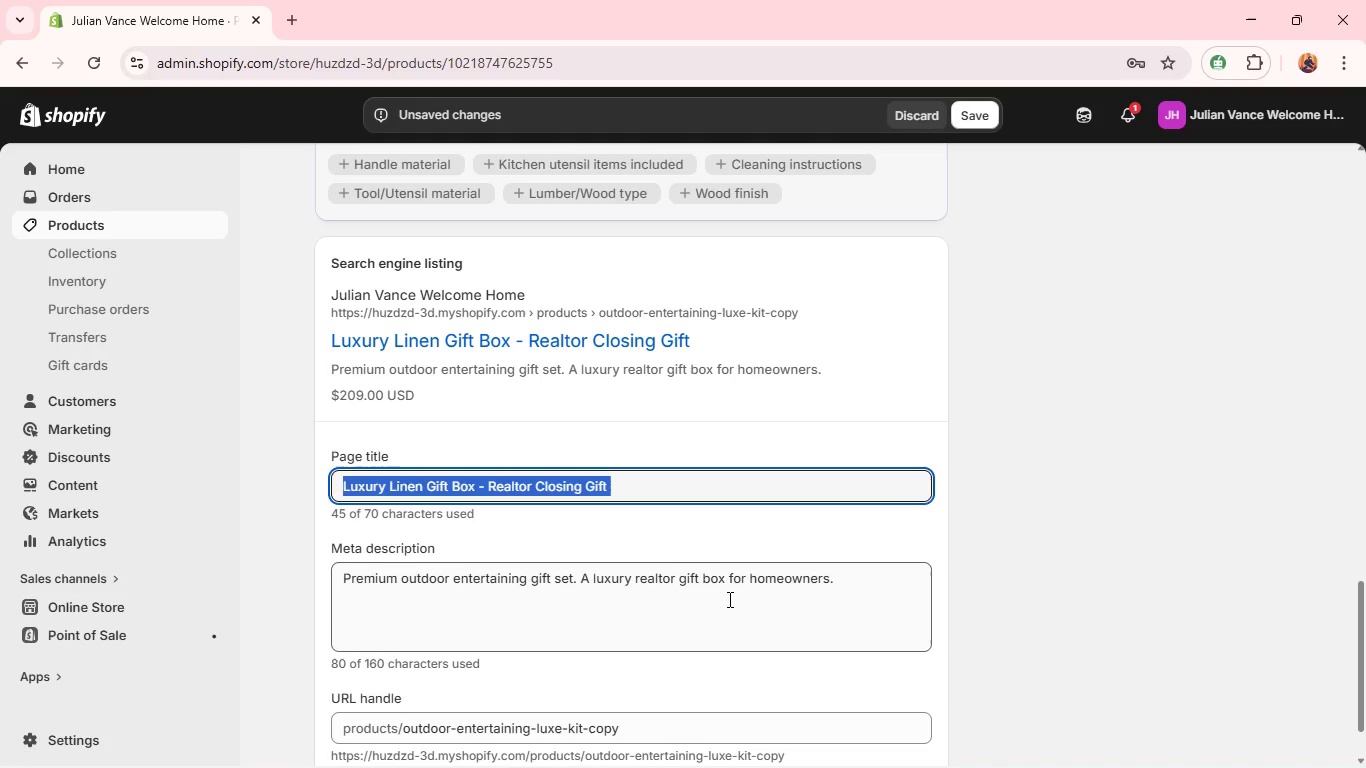 
key(Control+A)
 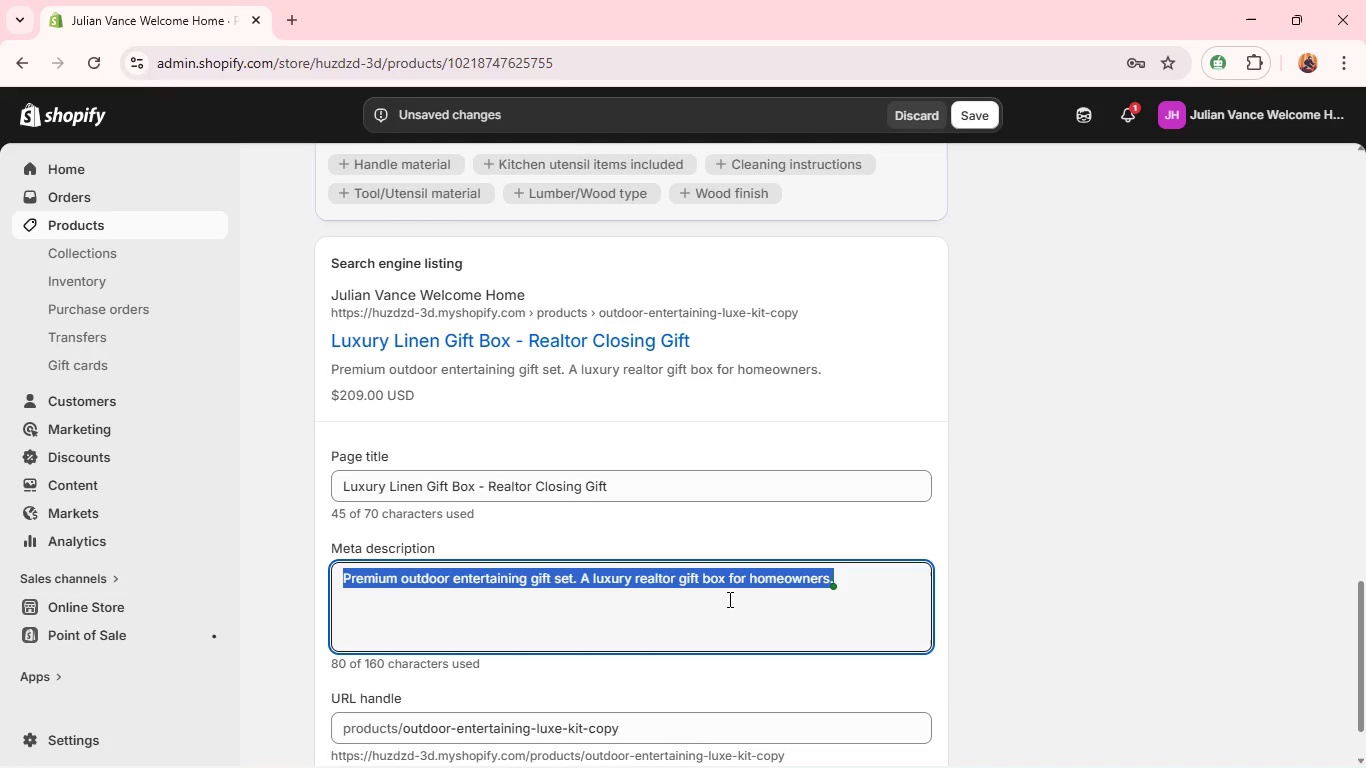 
key(Control+V)
 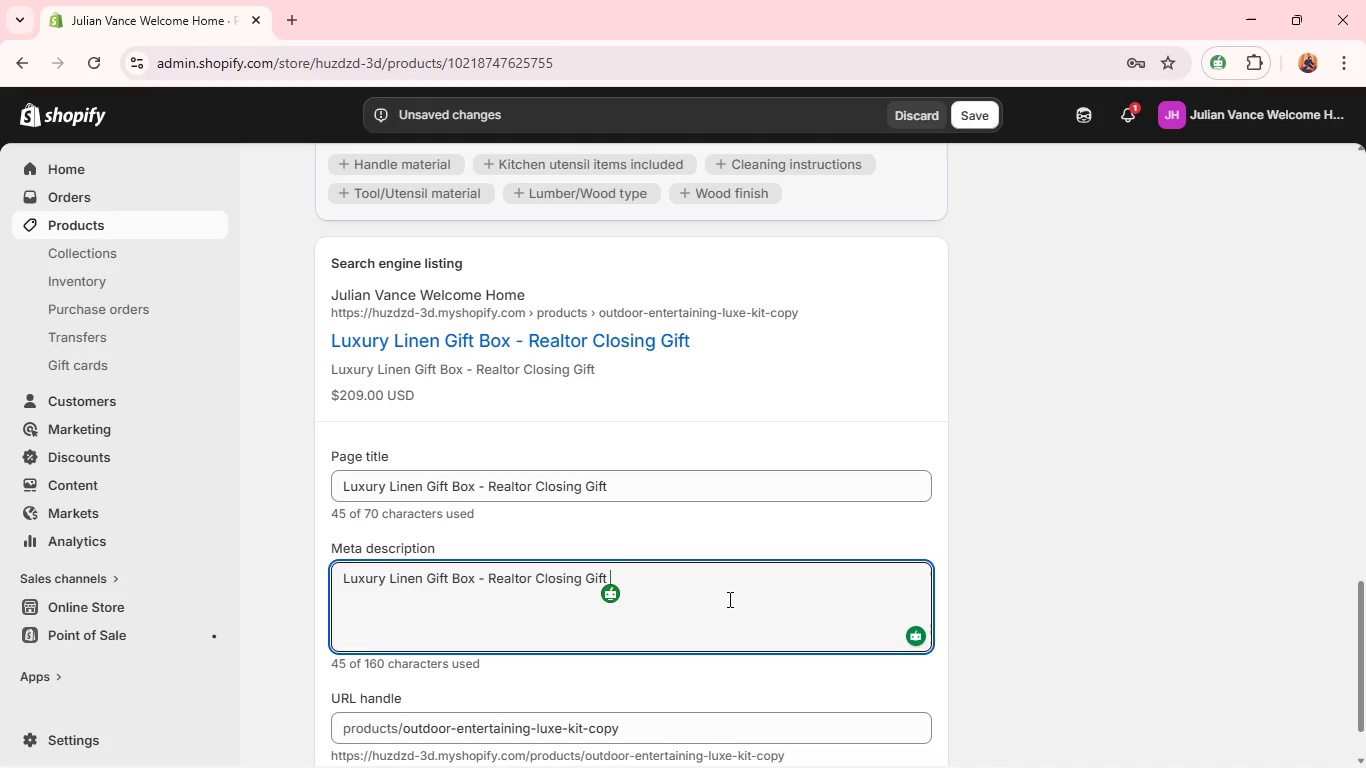 
wait(14.84)
 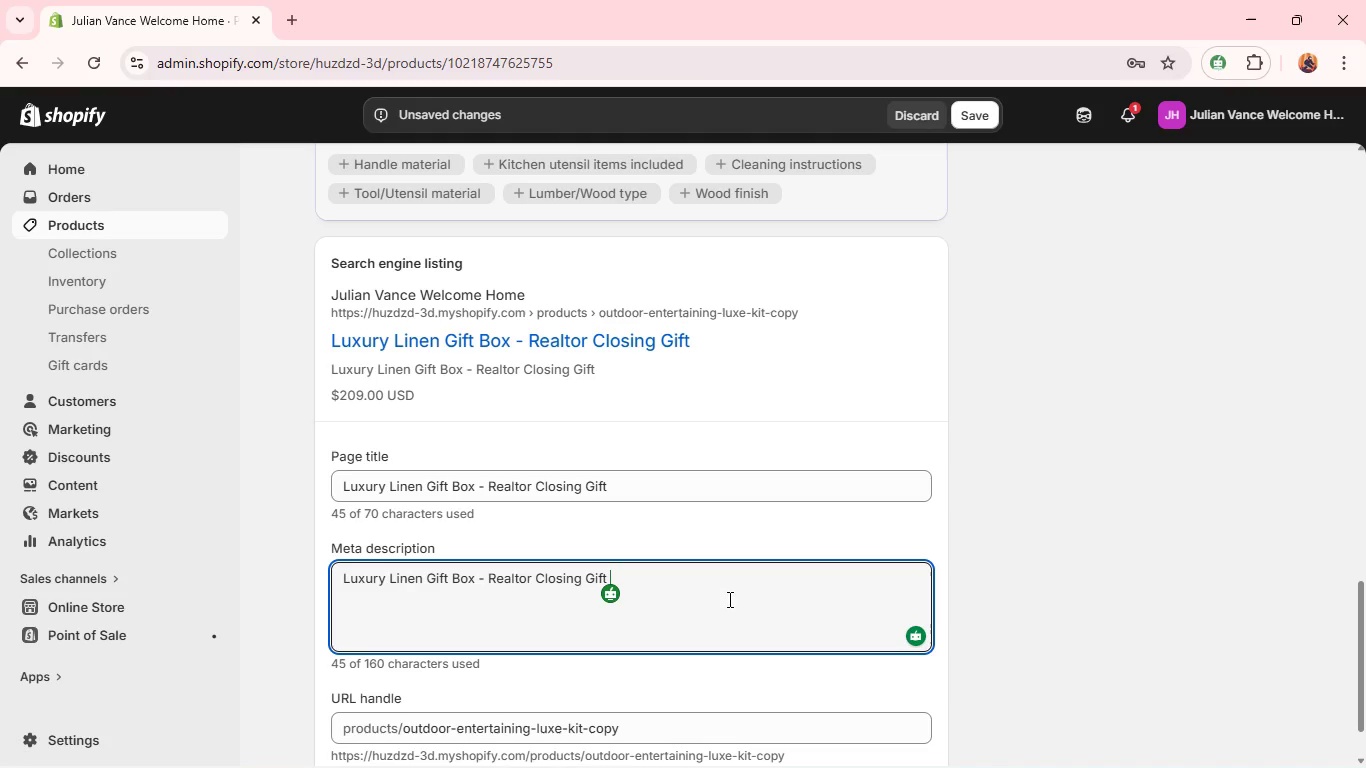 
double_click([728, 599])
 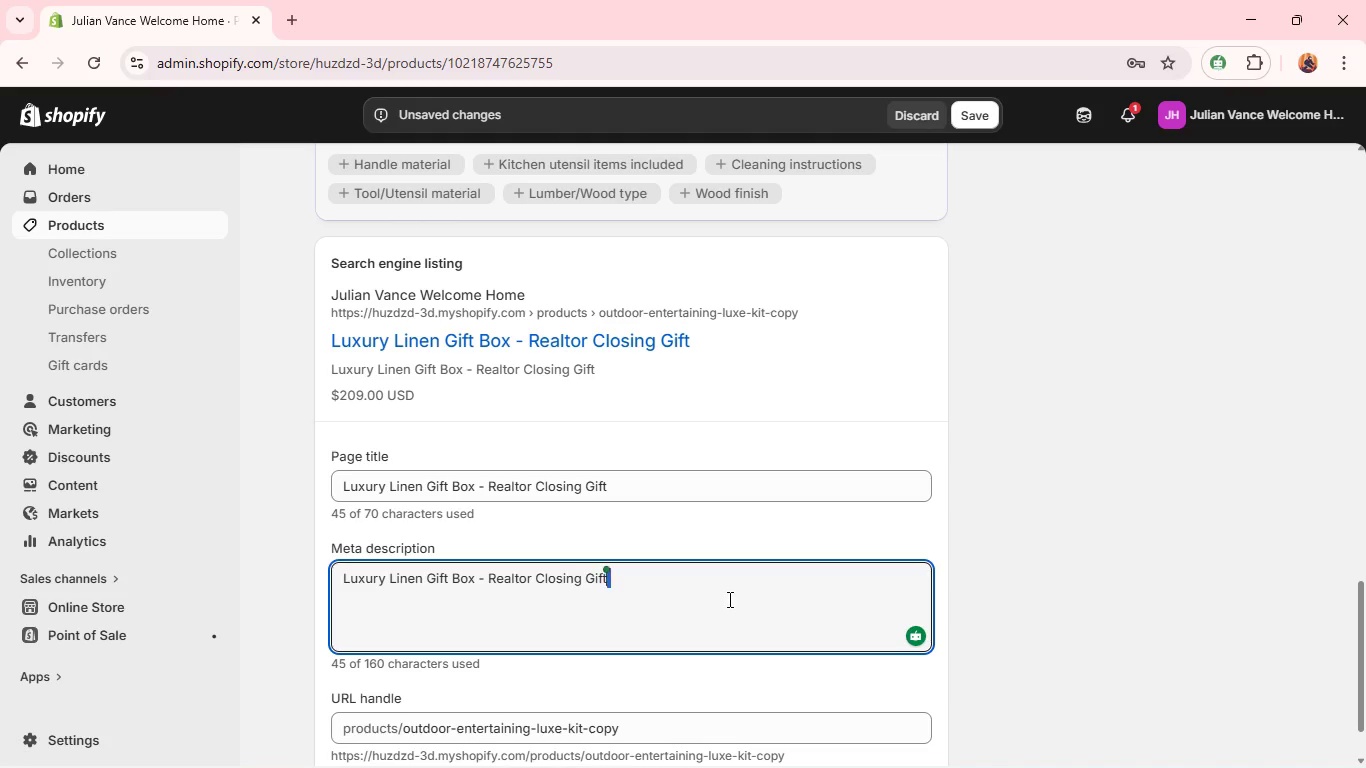 
triple_click([728, 599])
 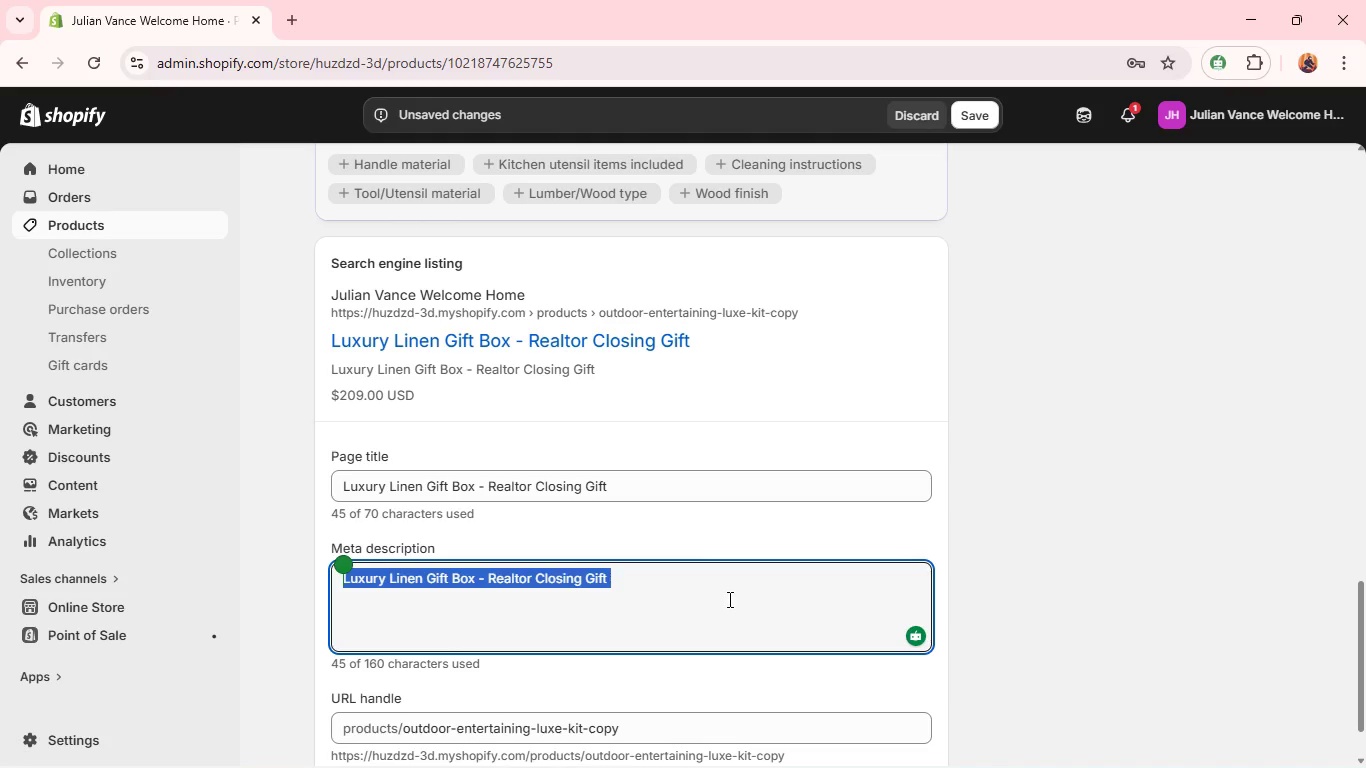 
triple_click([728, 599])
 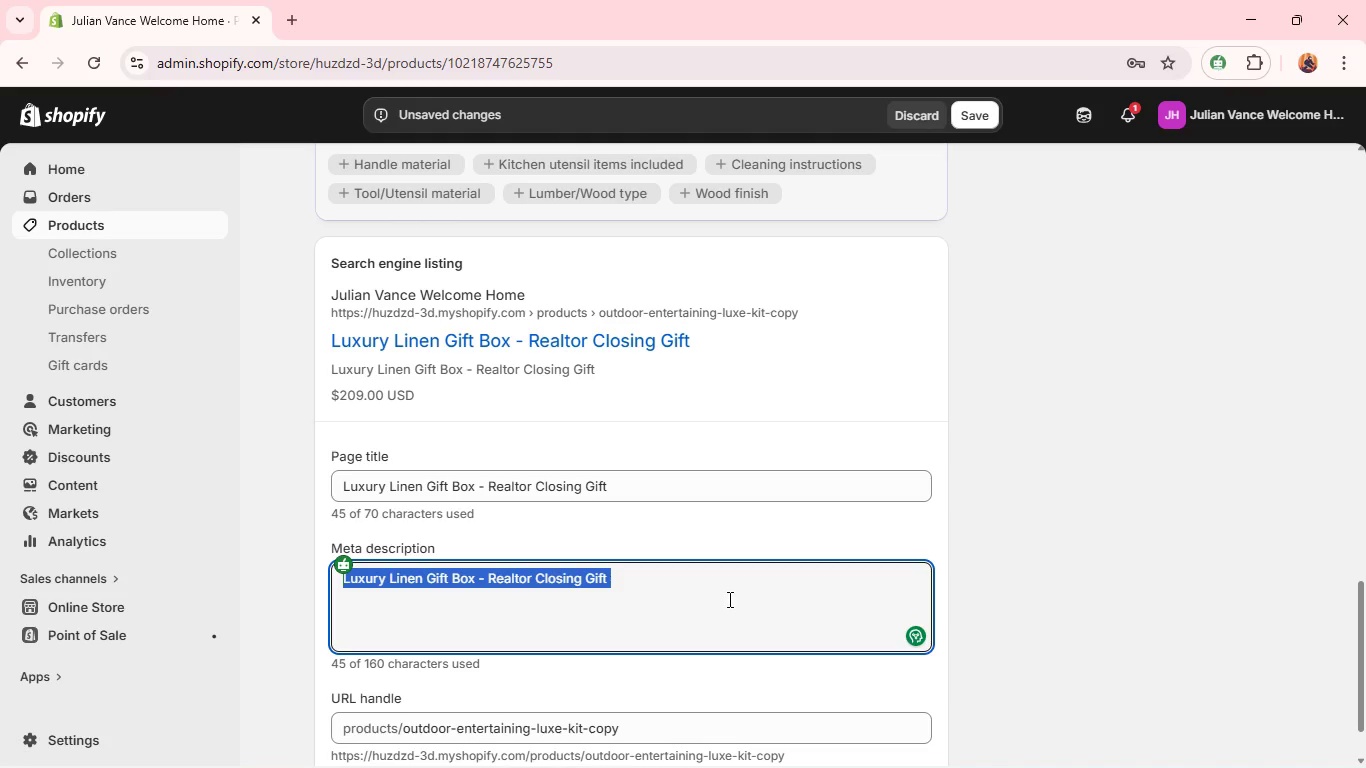 
type(premium luxury linen bundle for homeowners. A refined realtor closing gift box. )
 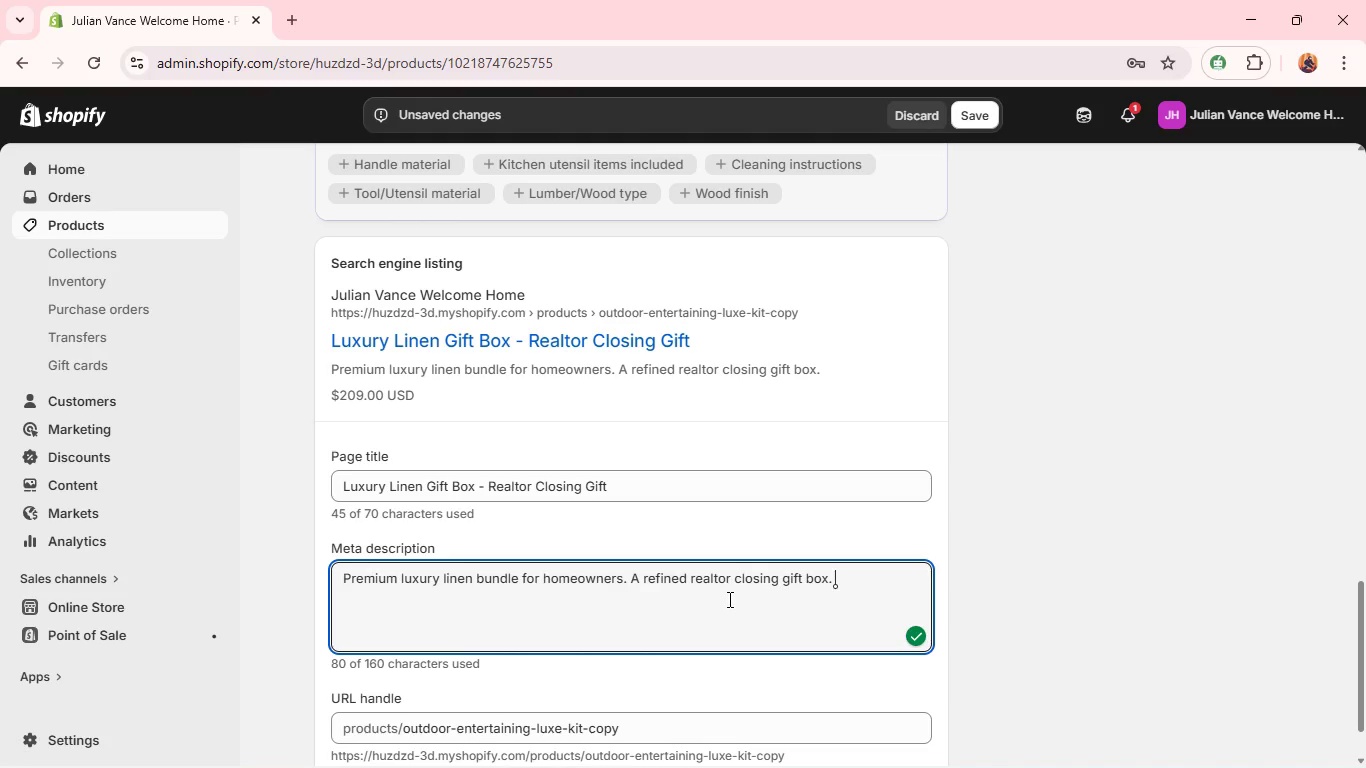 
left_click_drag(start_coordinate=[728, 599], to_coordinate=[701, 639])
 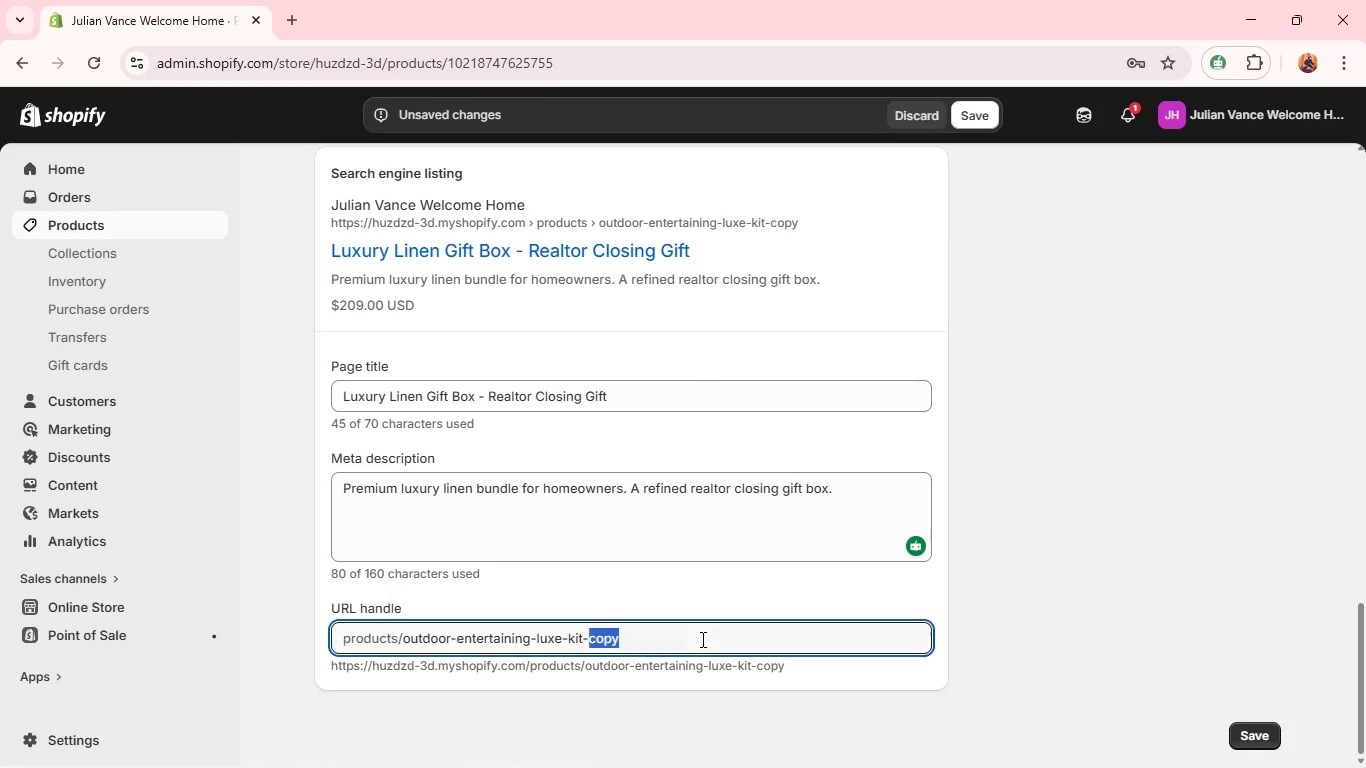 
double_click([701, 639])
 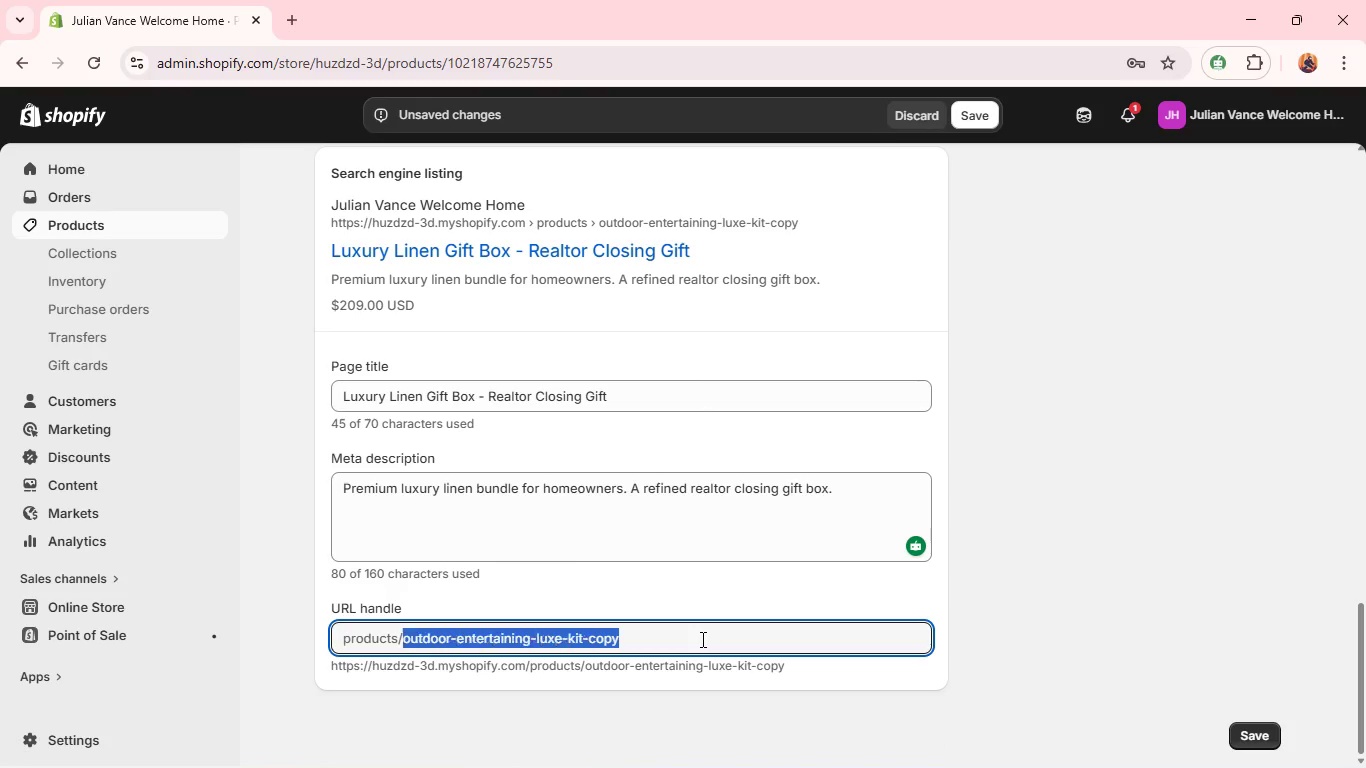 
triple_click([701, 639])
 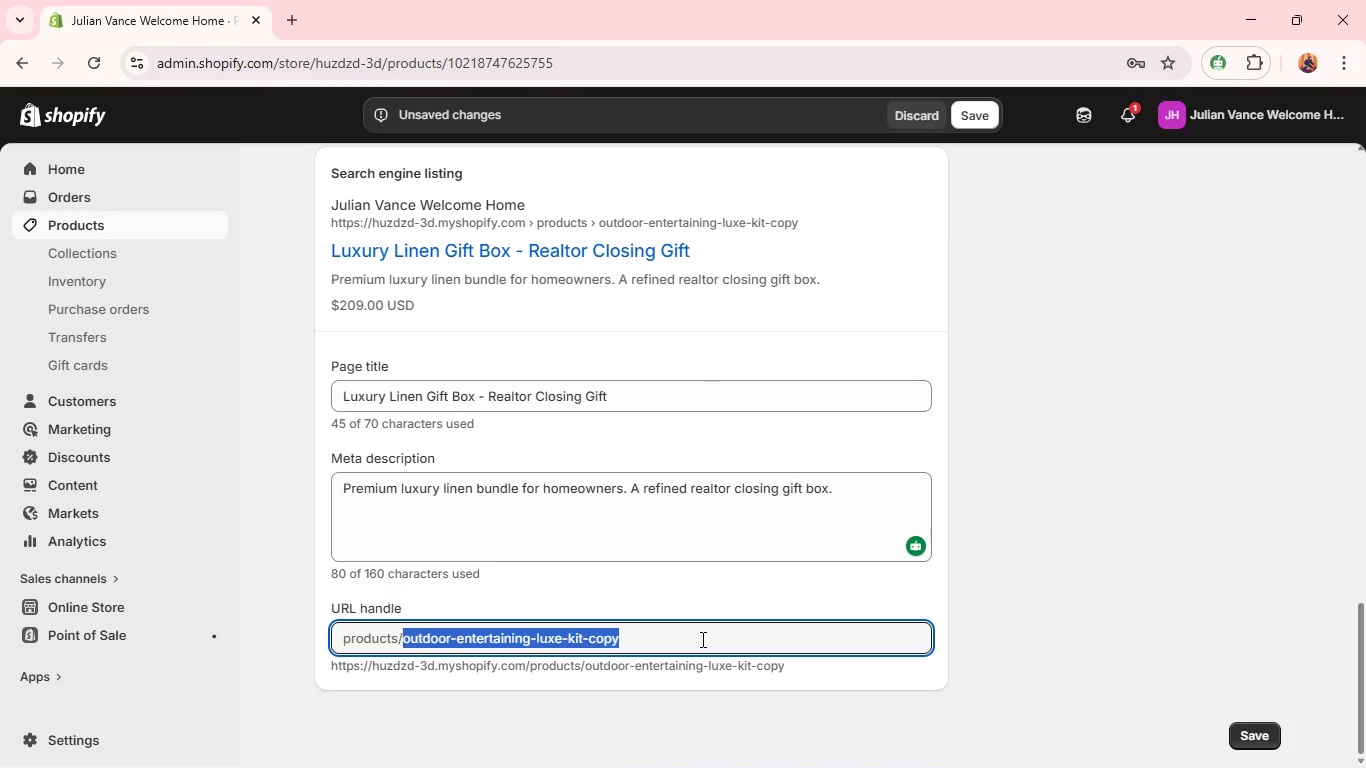 
triple_click([701, 639])
 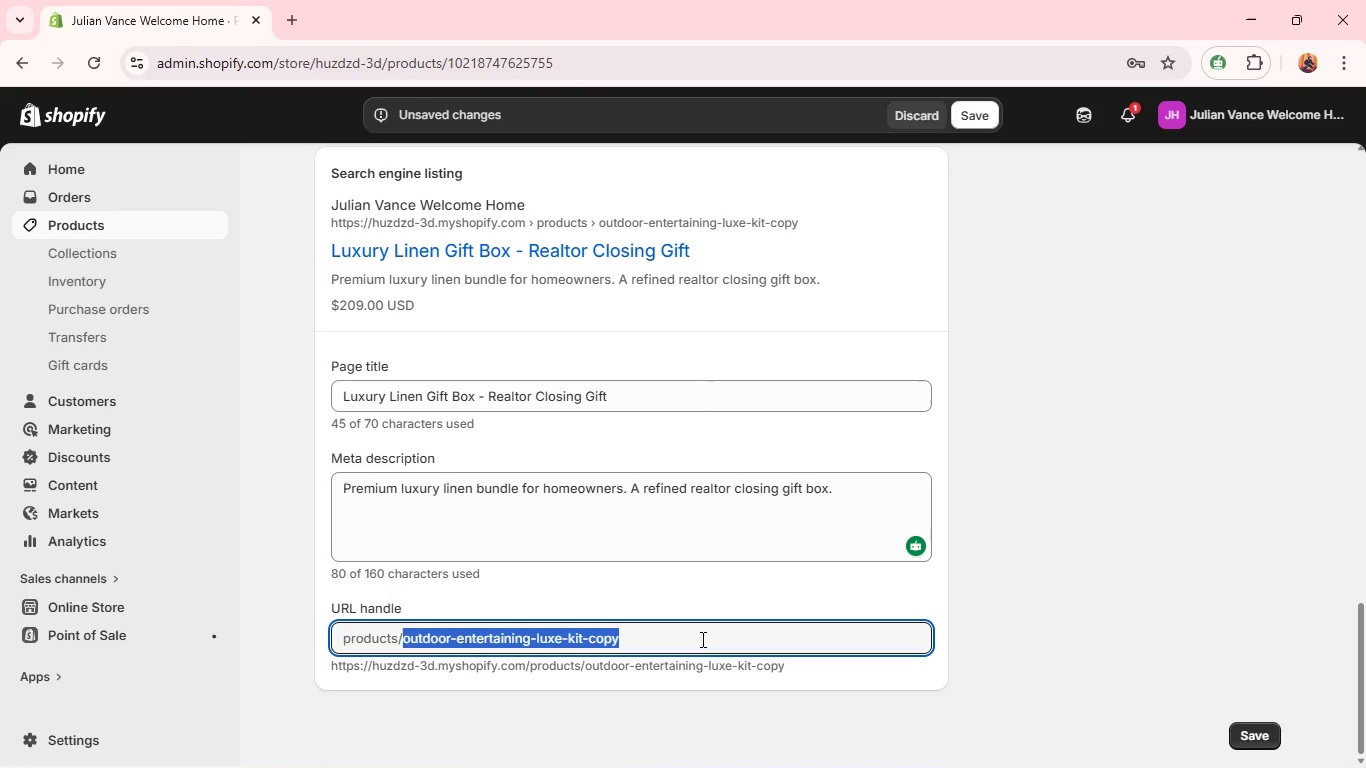 
key(Backspace)
 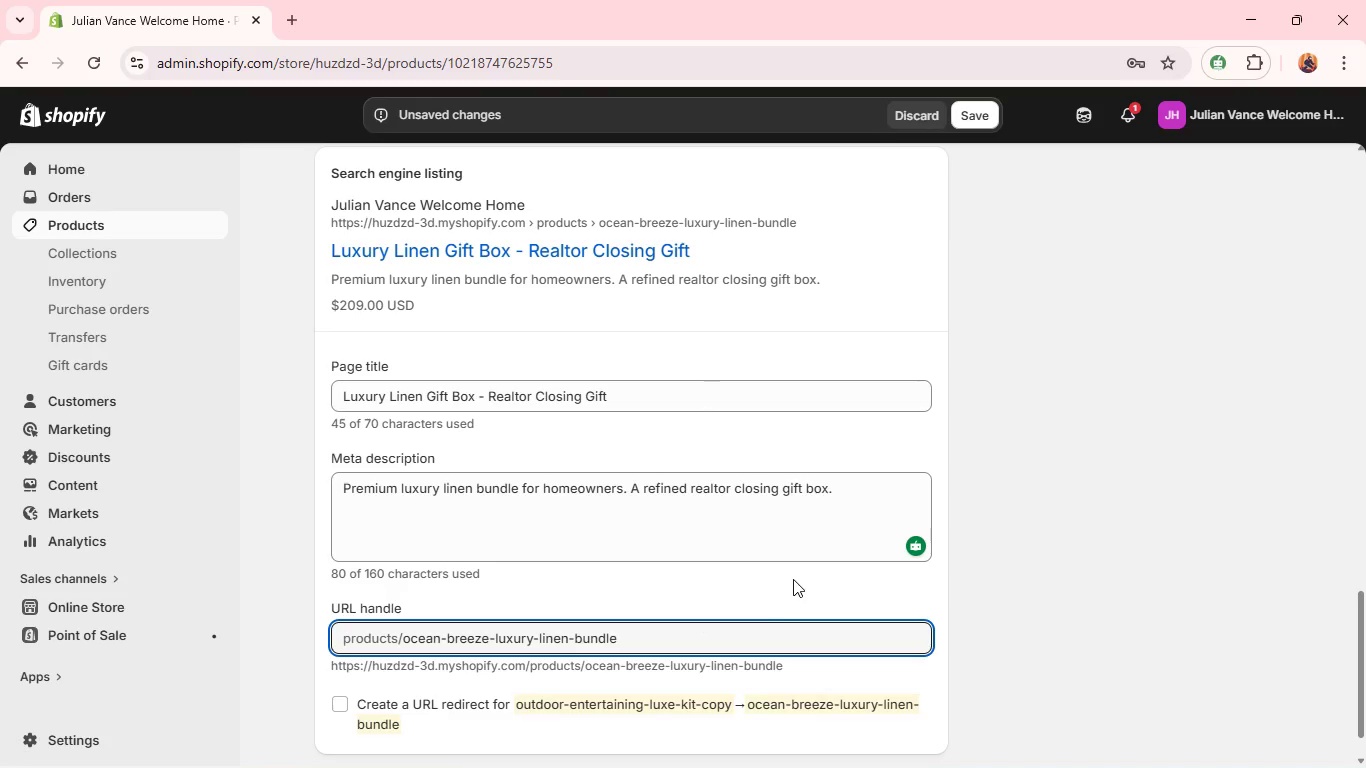 
left_click([799, 576])
 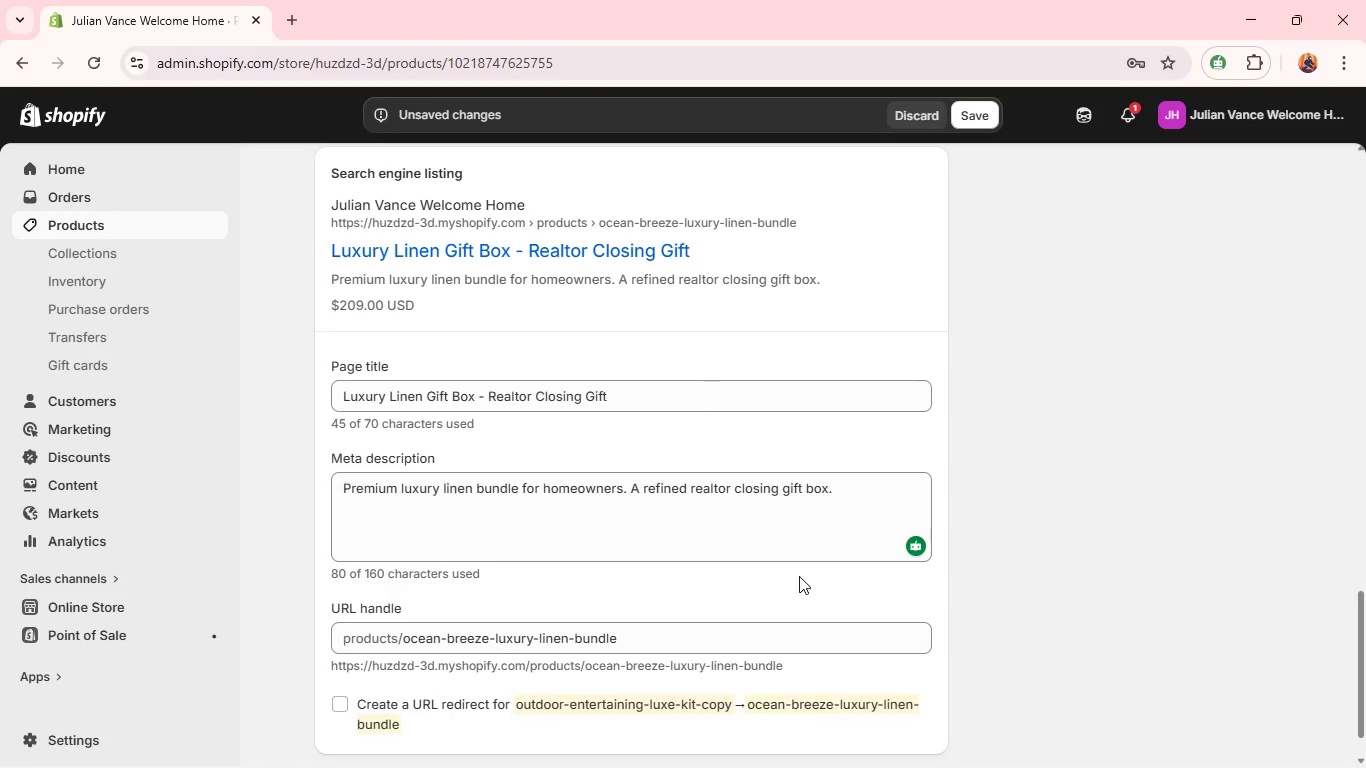 
mouse_move([1142, 454])
 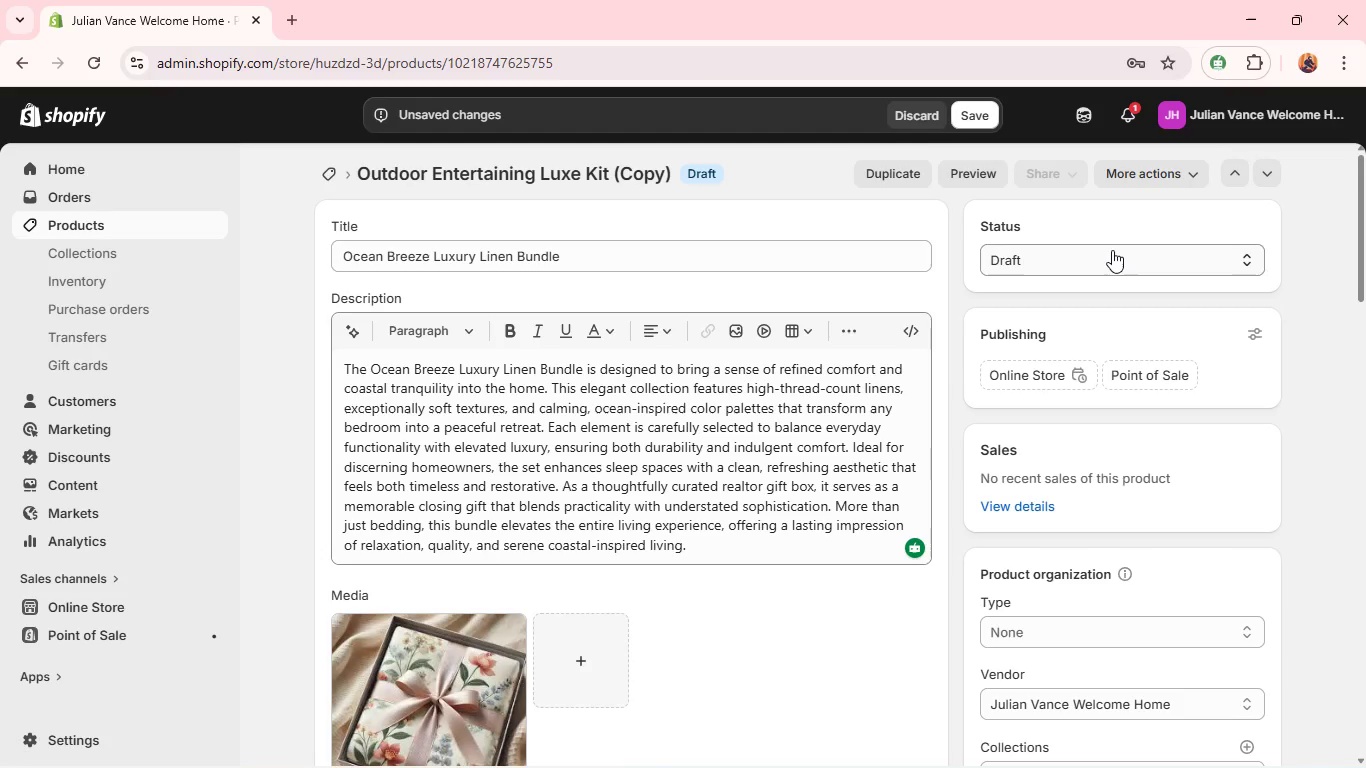 
left_click([1112, 250])
 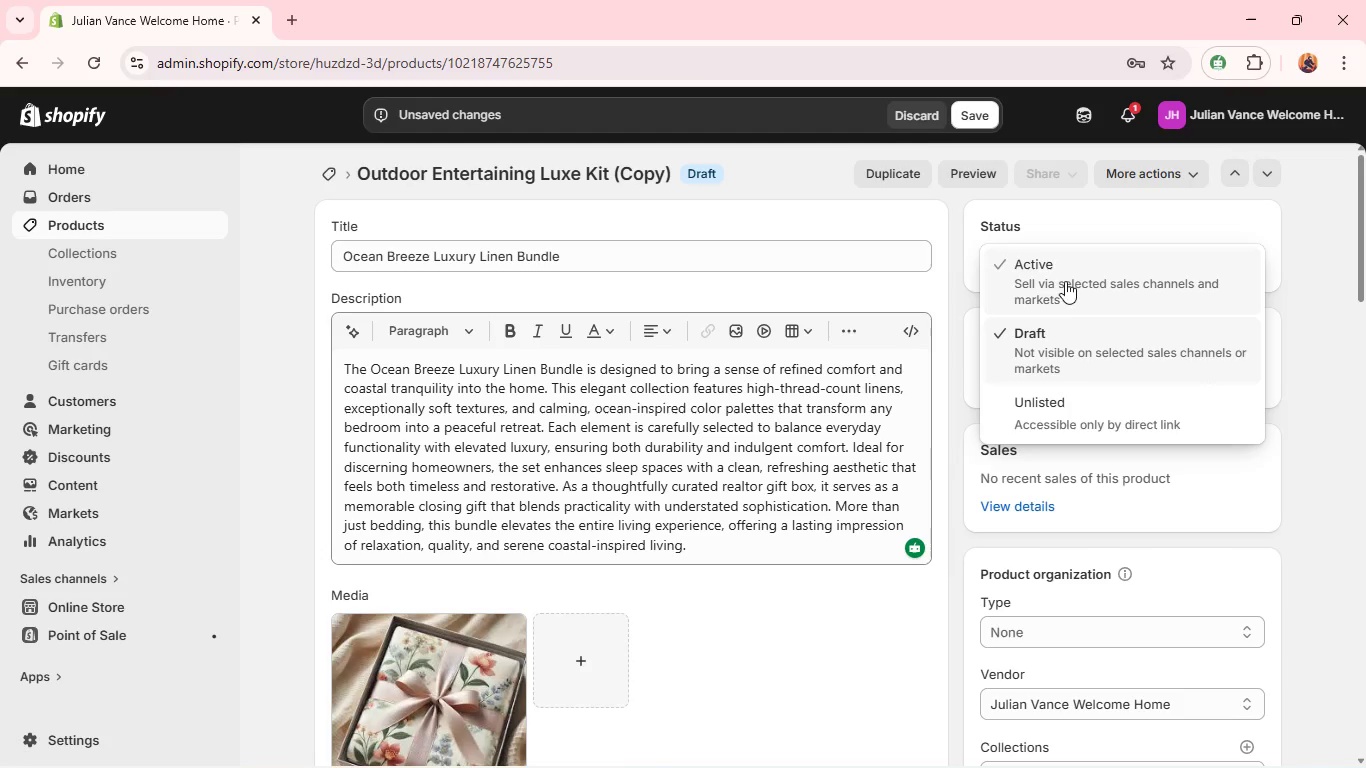 
left_click([1059, 284])
 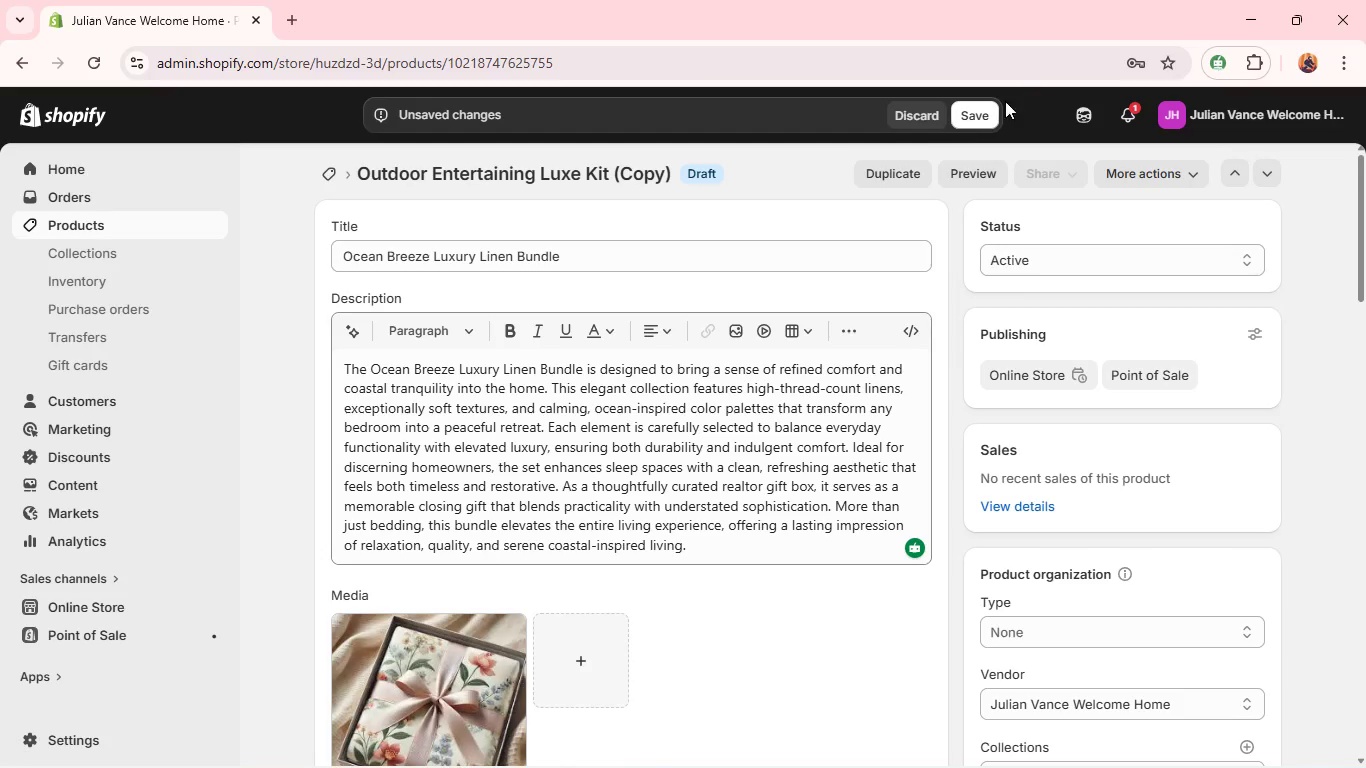 
left_click([966, 108])
 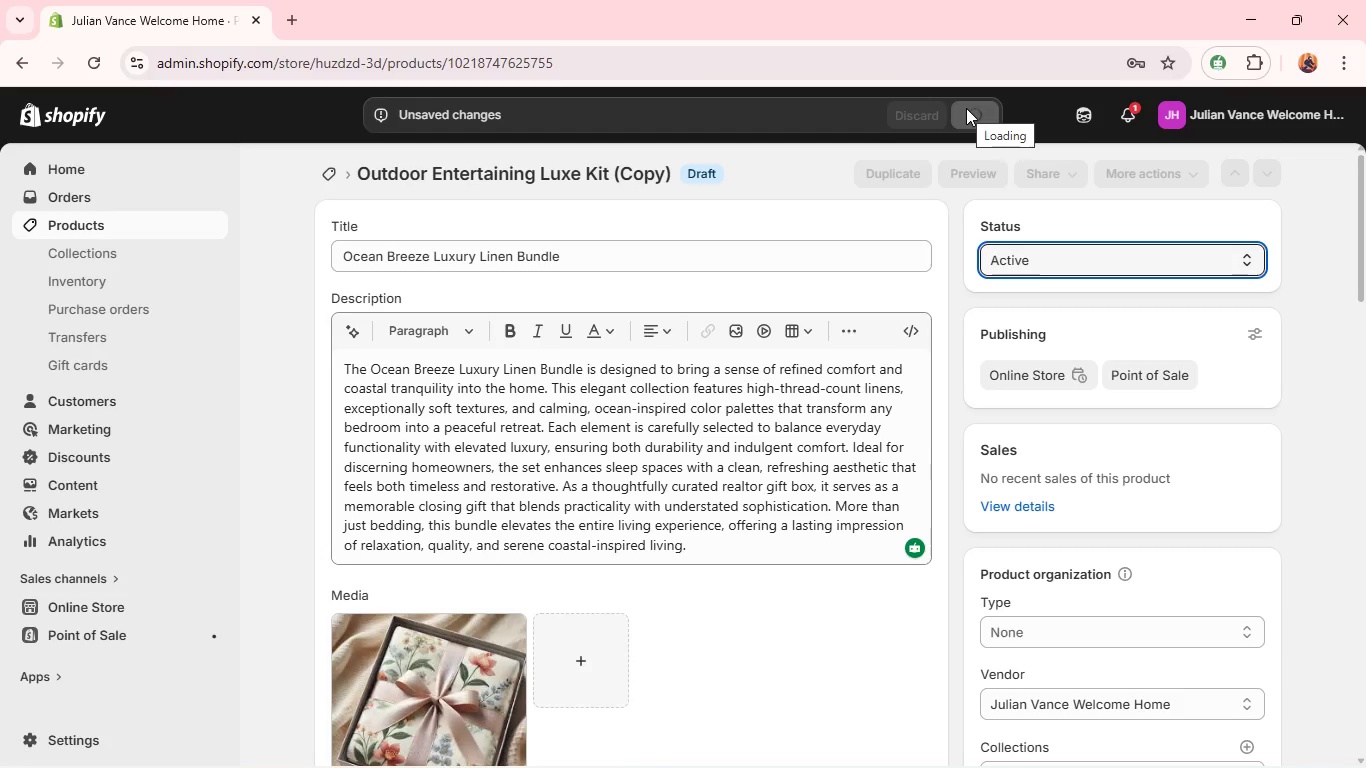 
wait(12.39)
 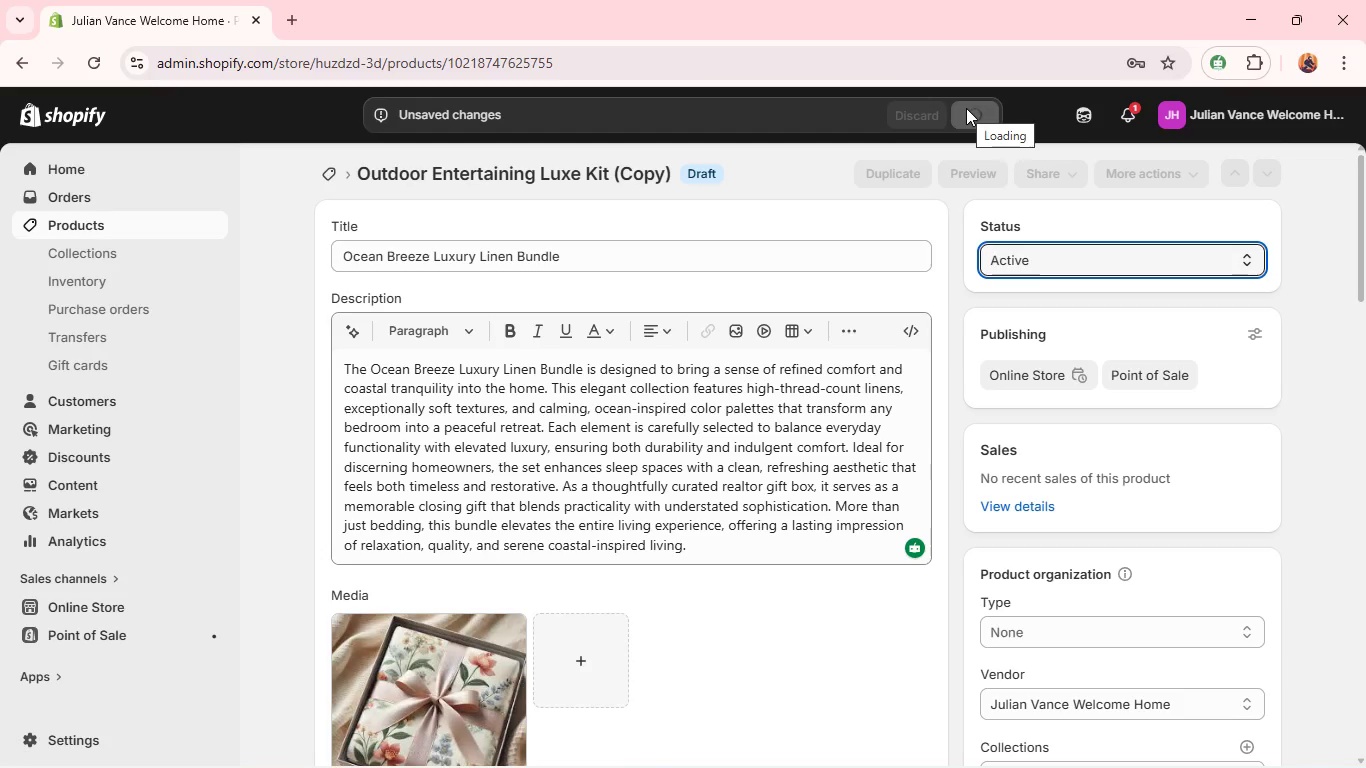 
mouse_move([947, 148])
 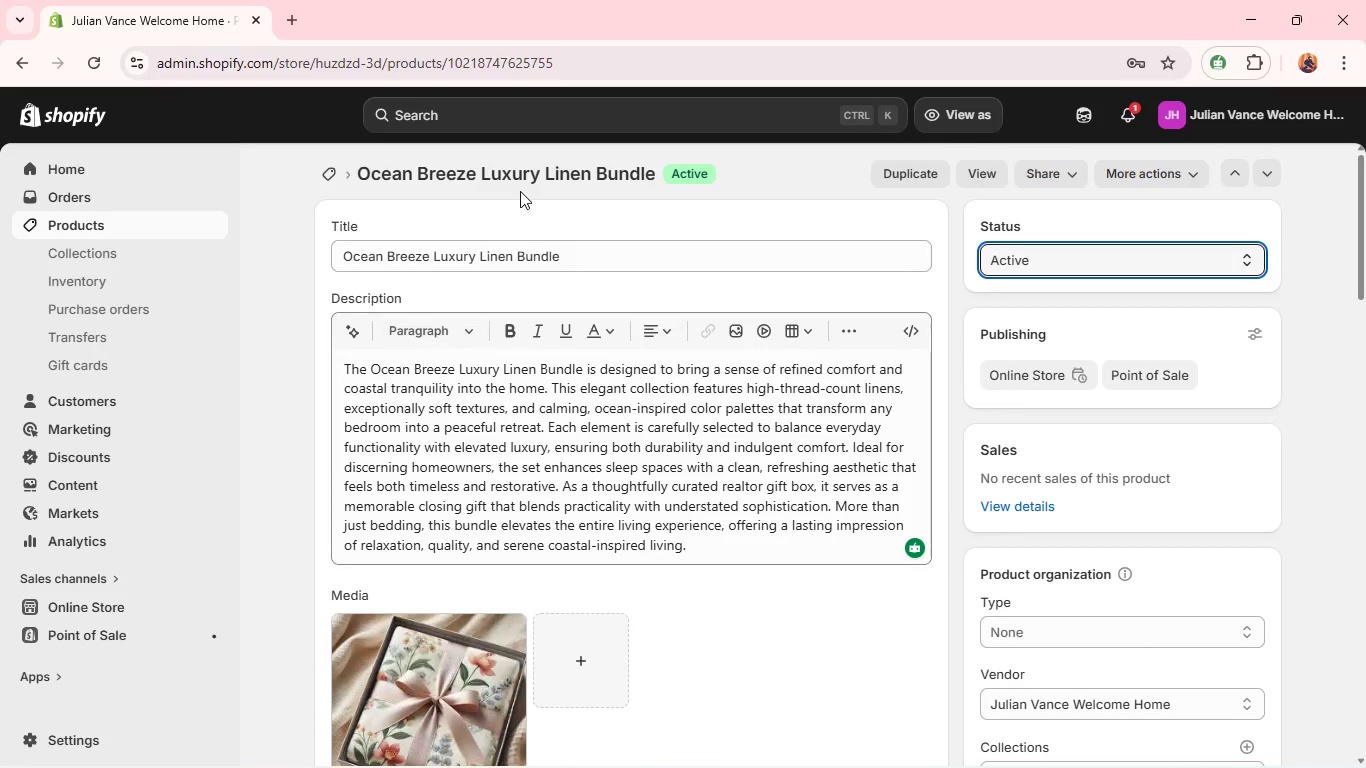 
wait(6.07)
 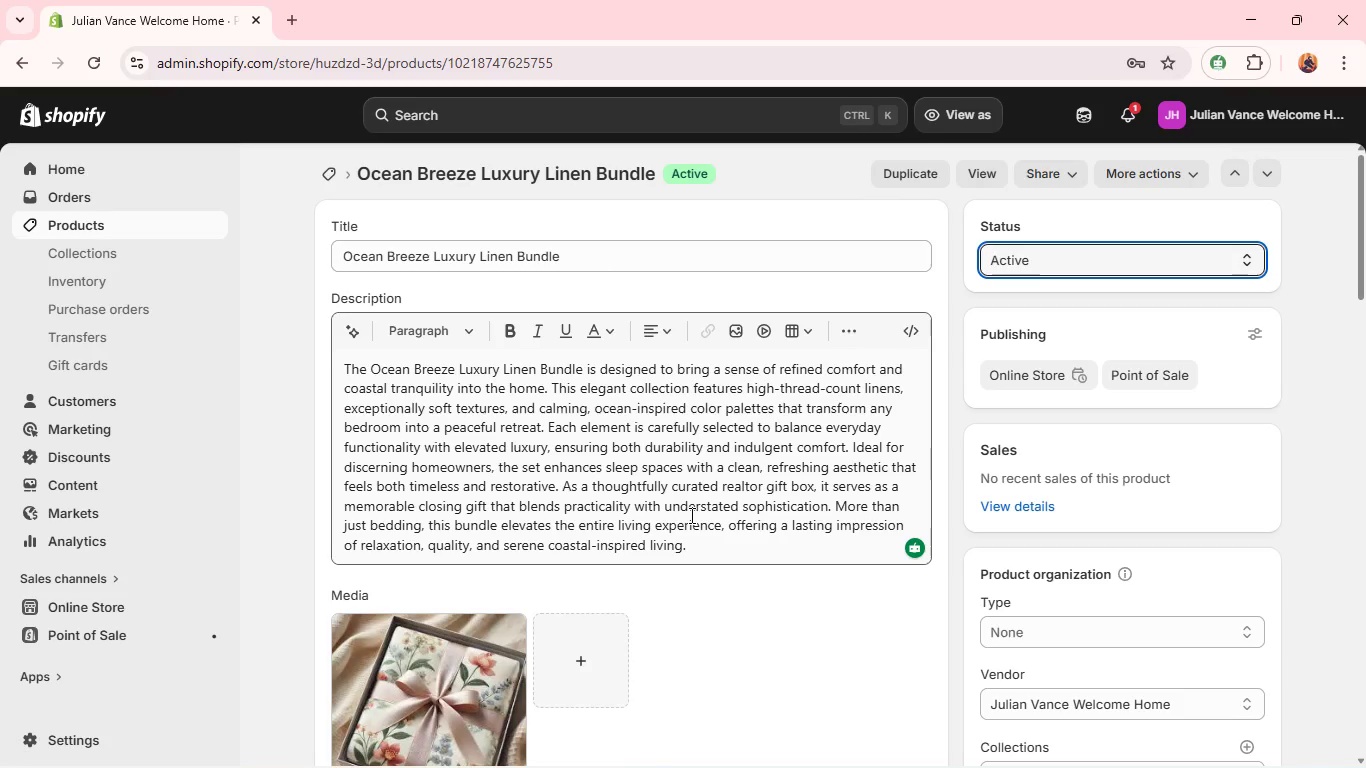 
left_click([141, 224])
 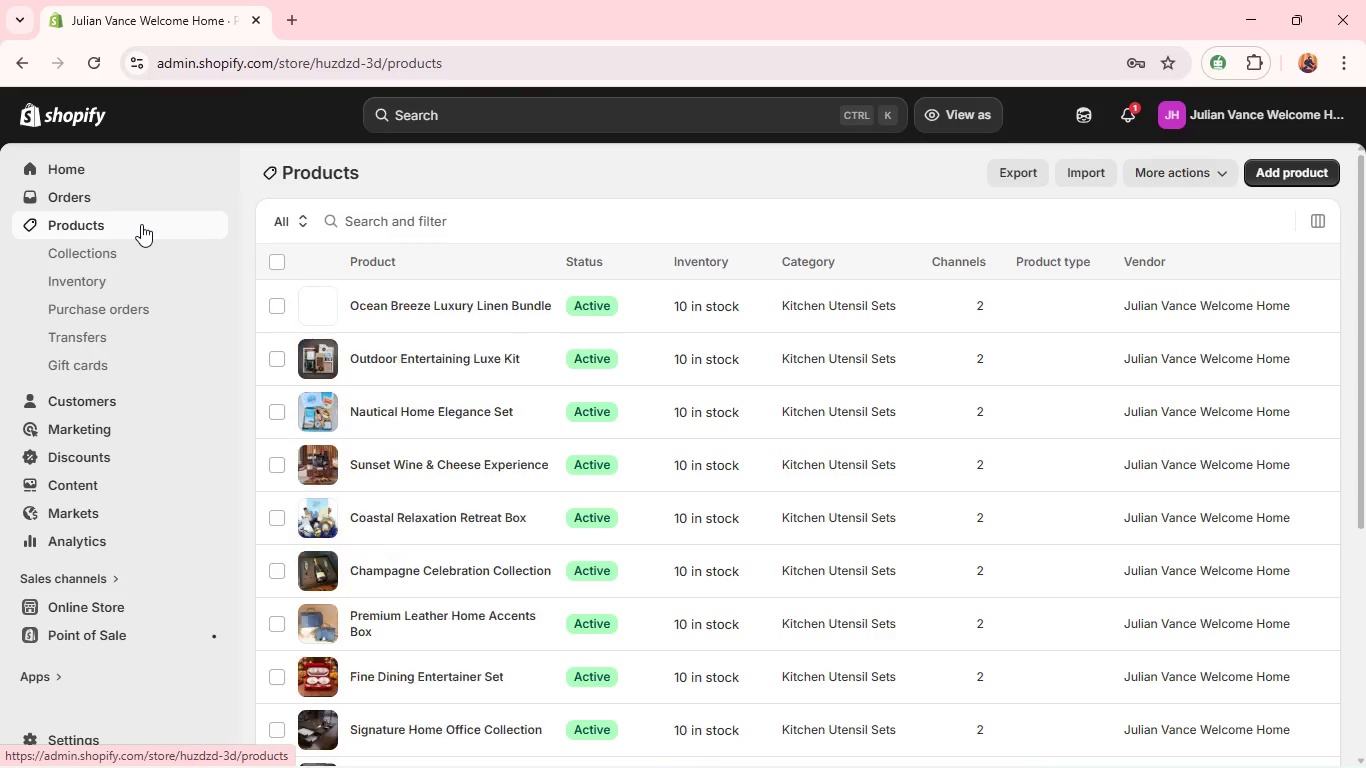 
wait(5.4)
 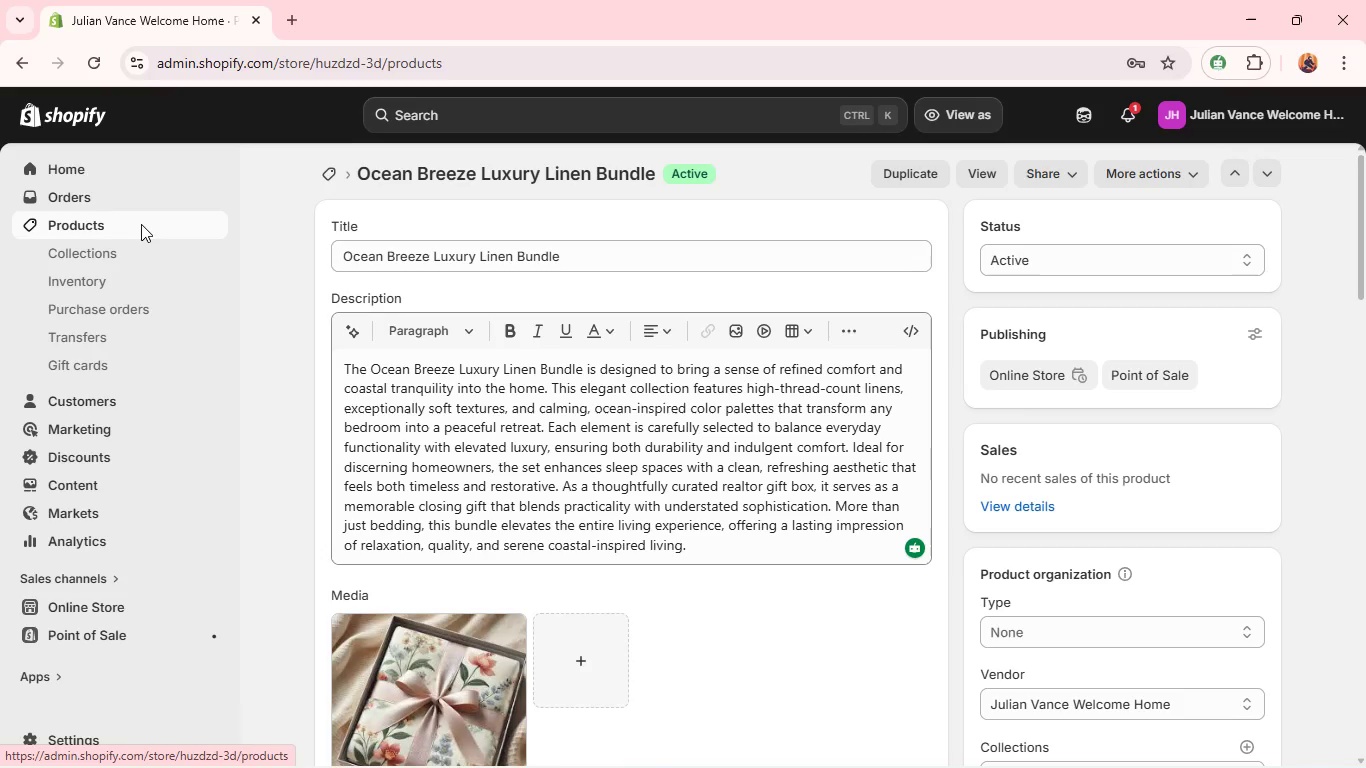 
mouse_move([379, 329])
 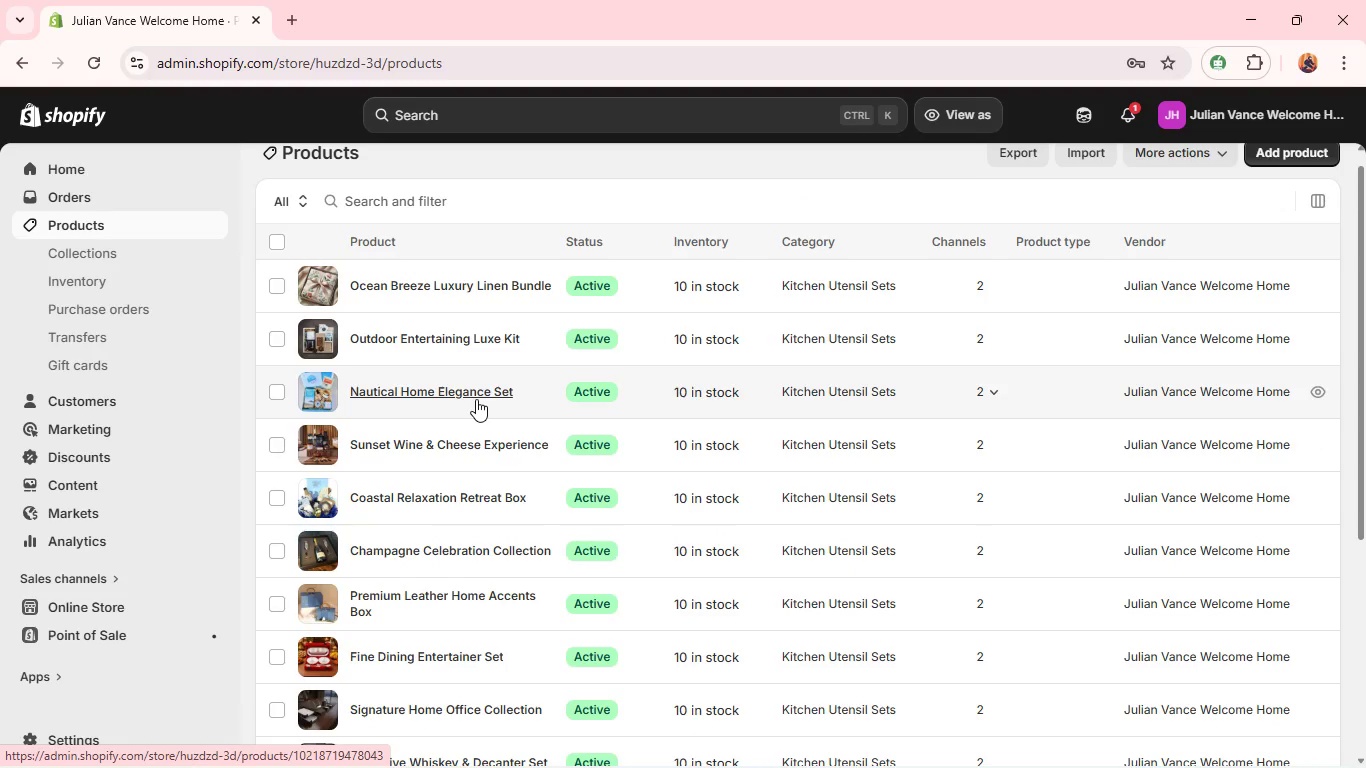 
wait(58.21)
 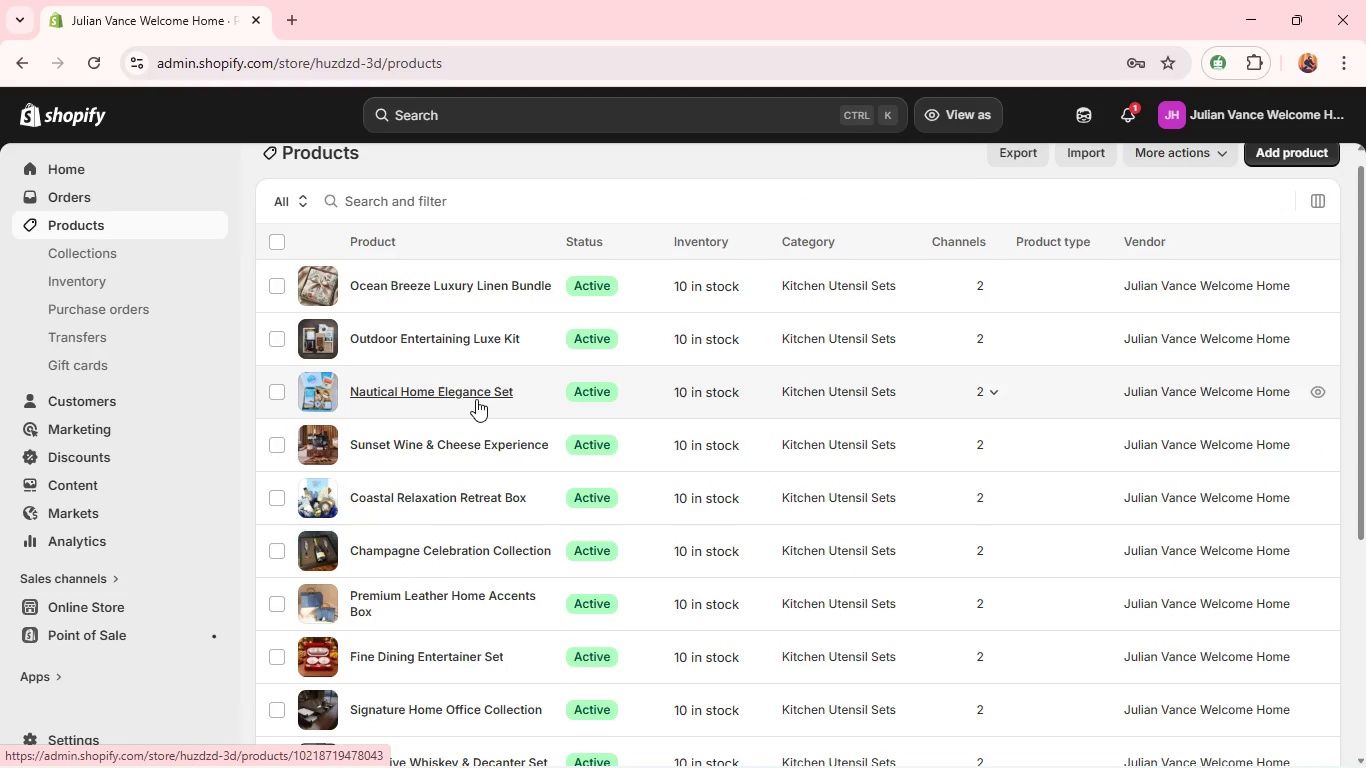 
left_click([83, 742])
 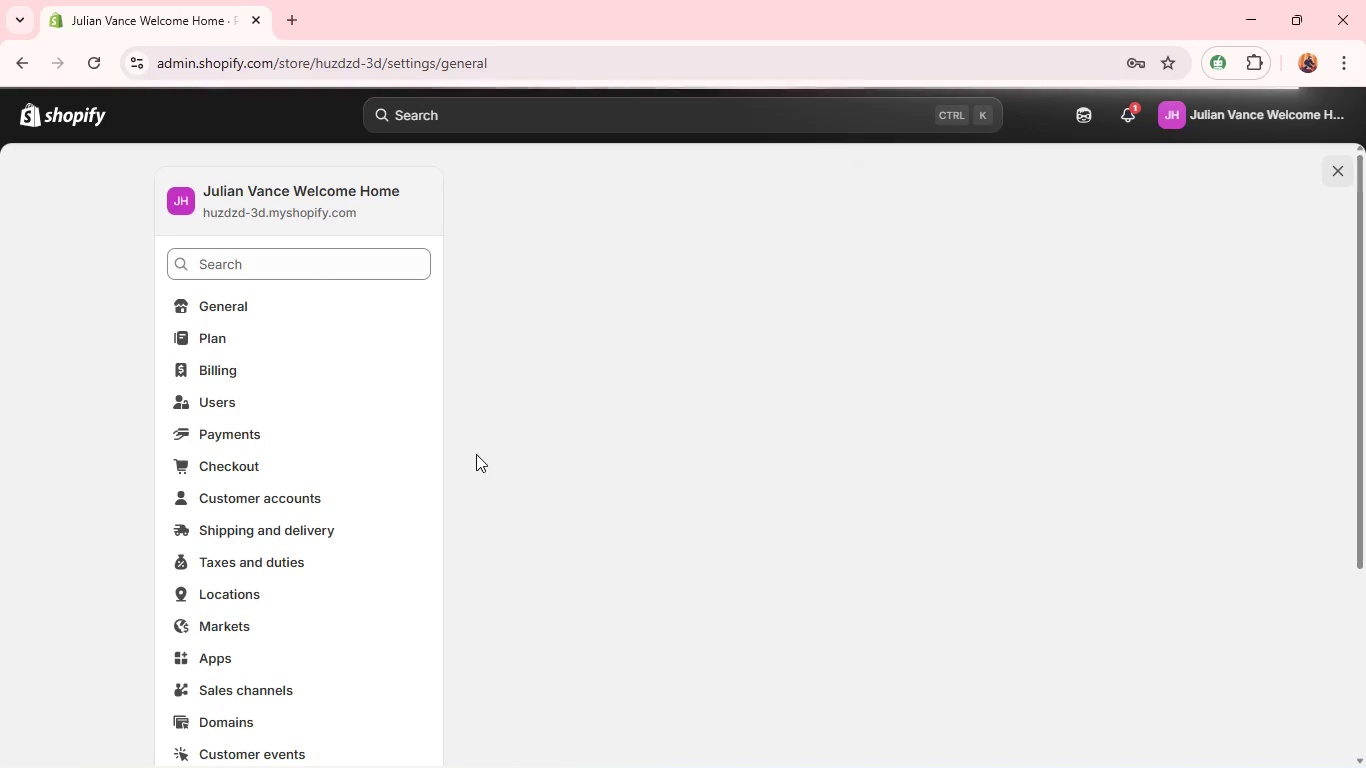 
wait(13.56)
 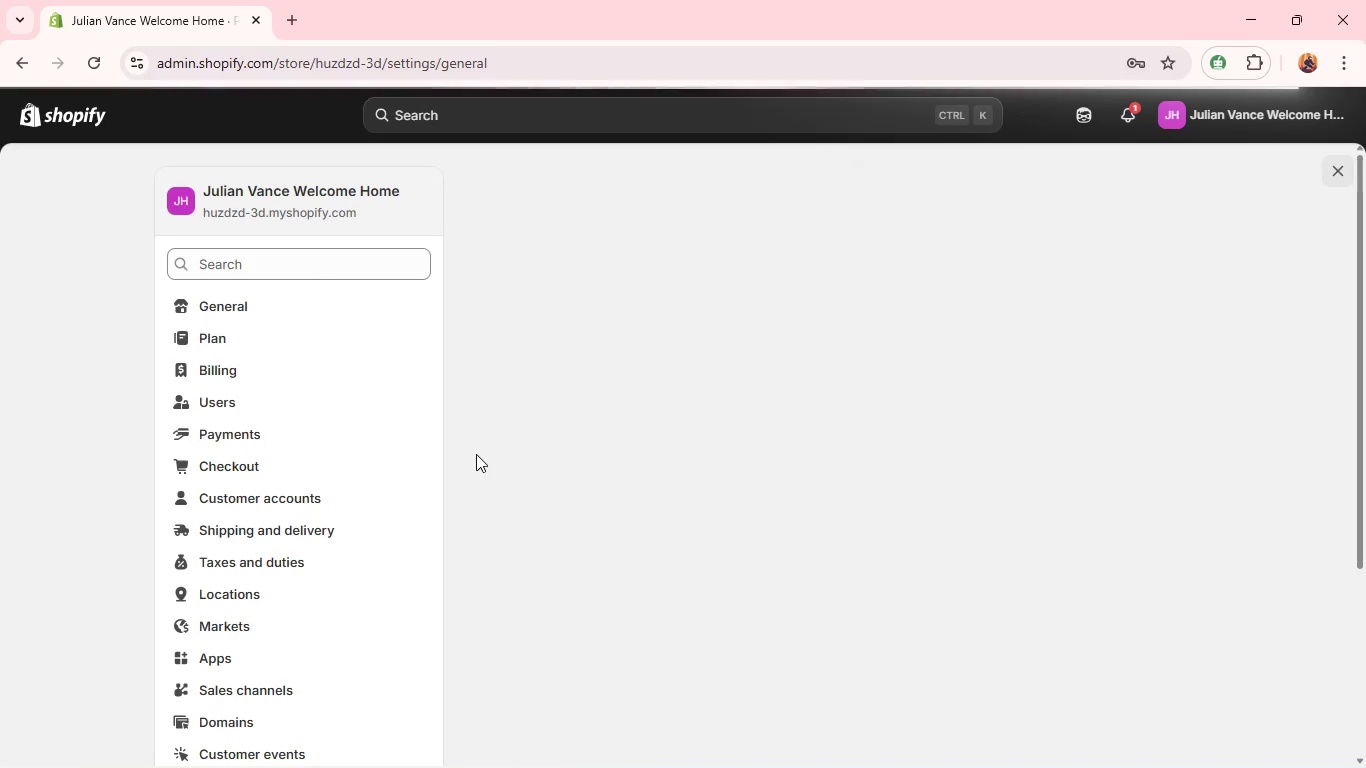 
left_click([373, 269])
 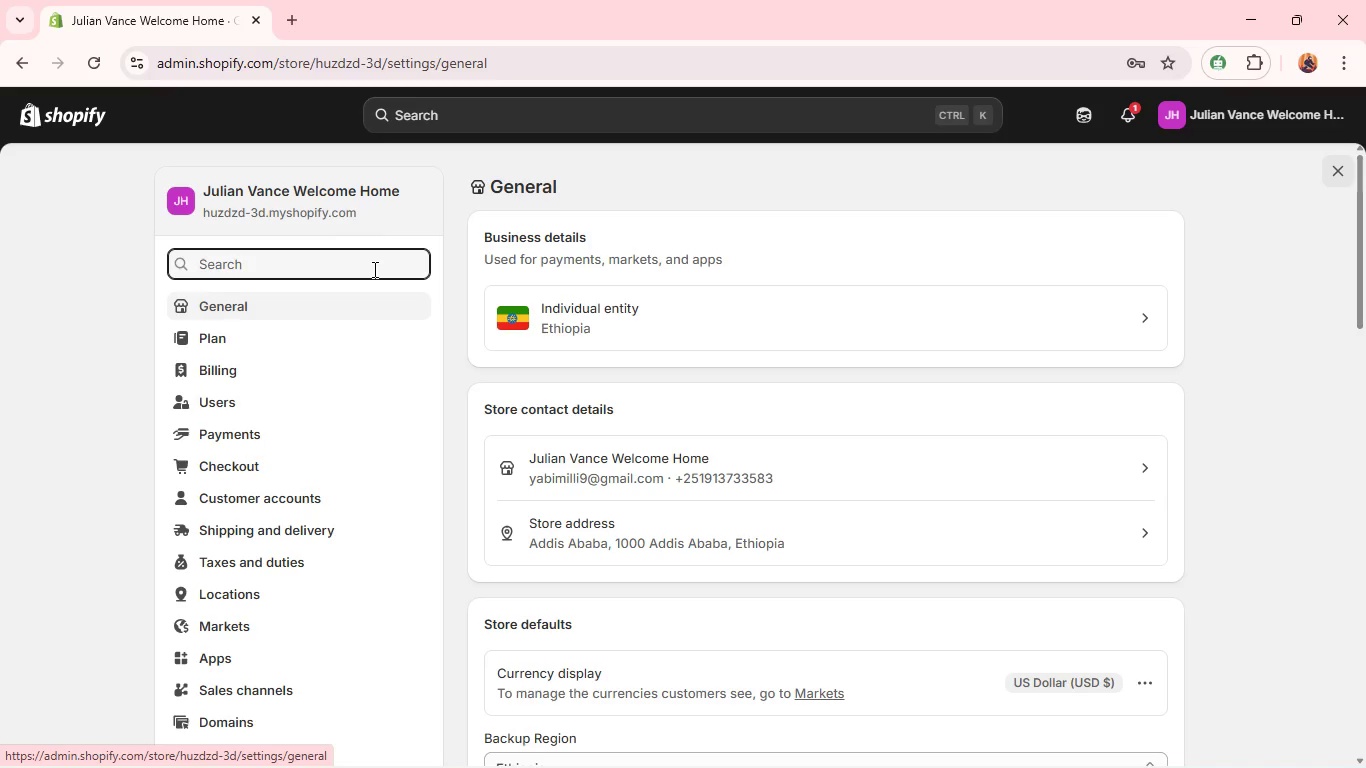 
wait(5.17)
 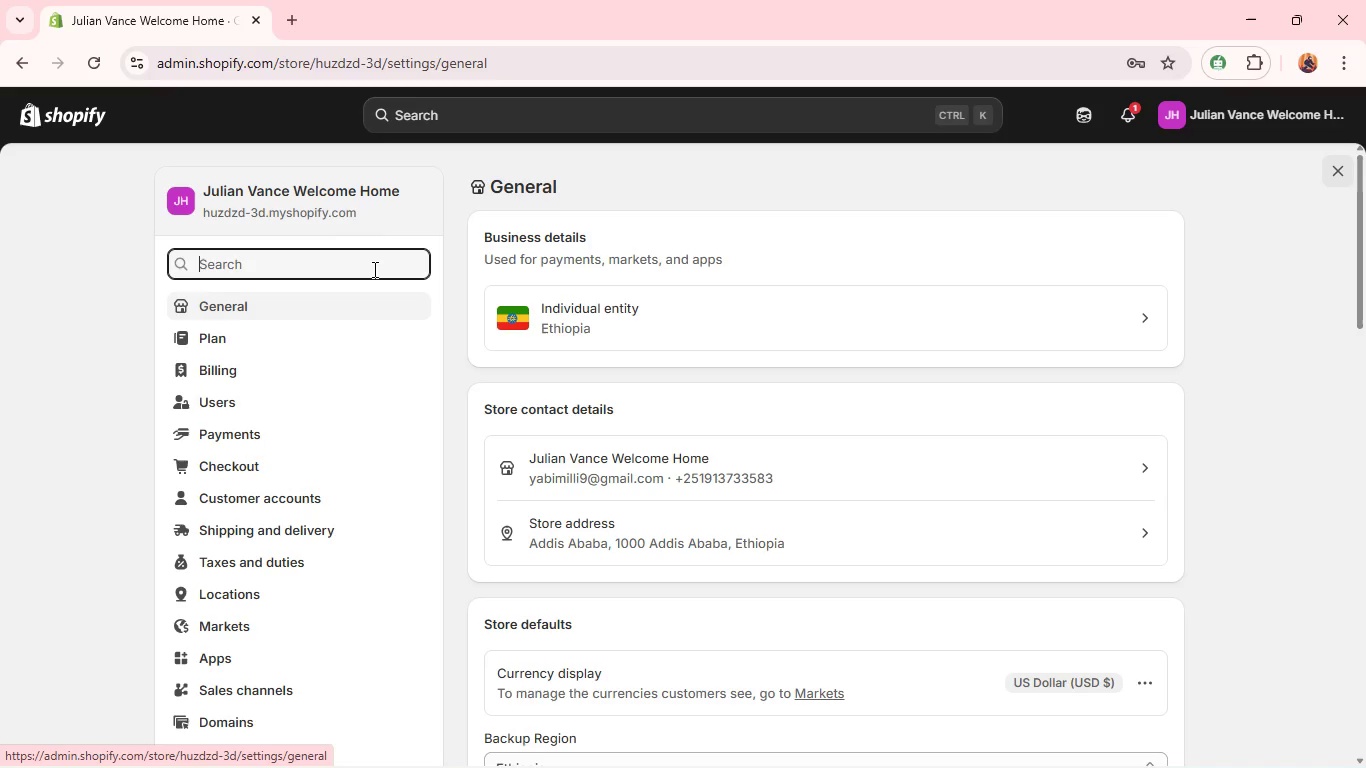 
type(custom data )
 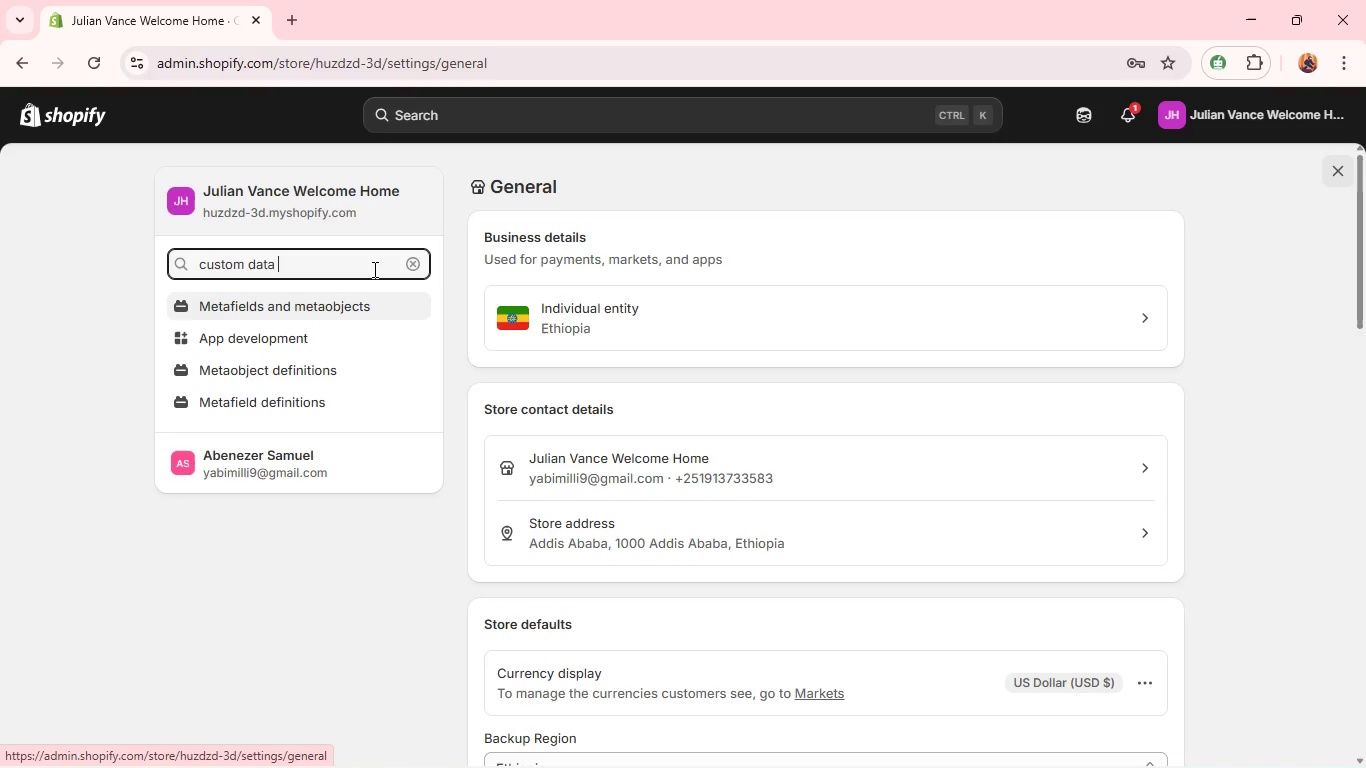 
wait(9.56)
 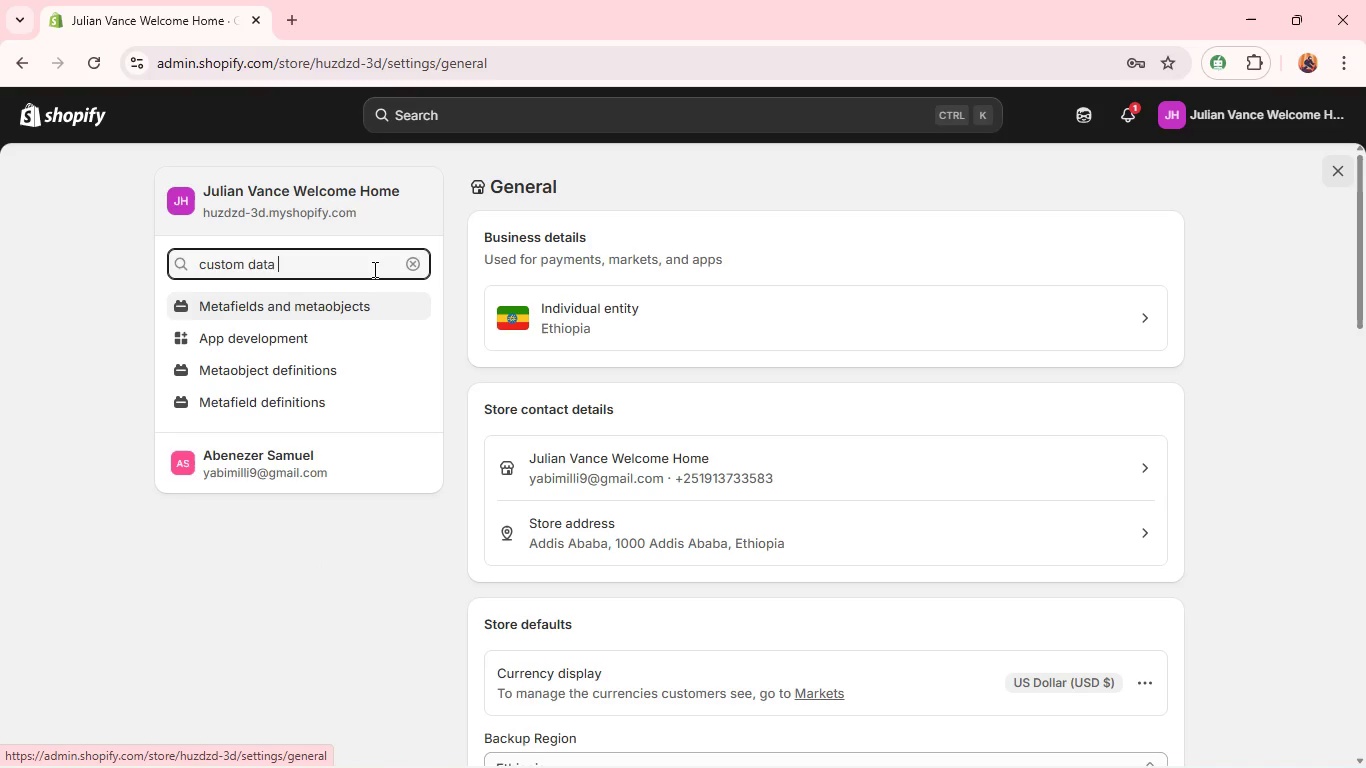 
left_click([332, 367])
 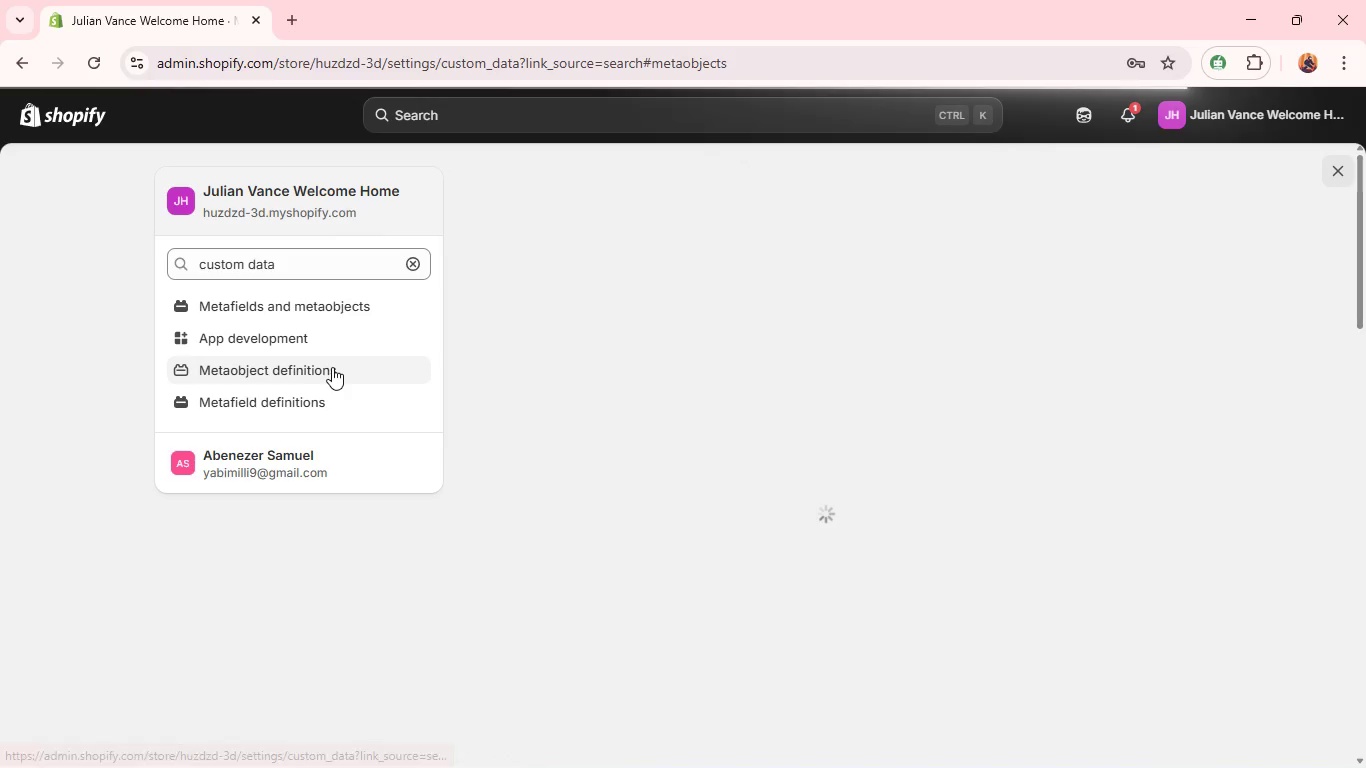 
wait(7.66)
 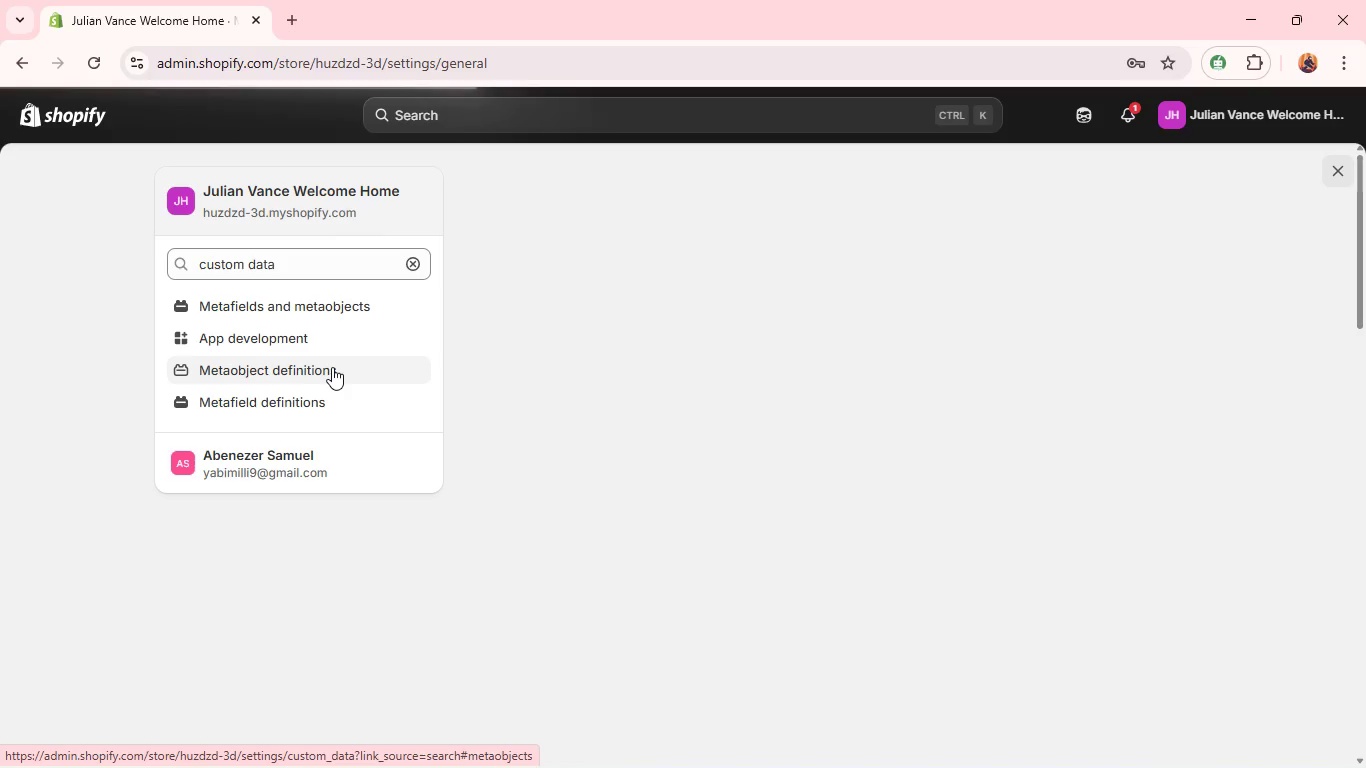 
mouse_move([667, 344])
 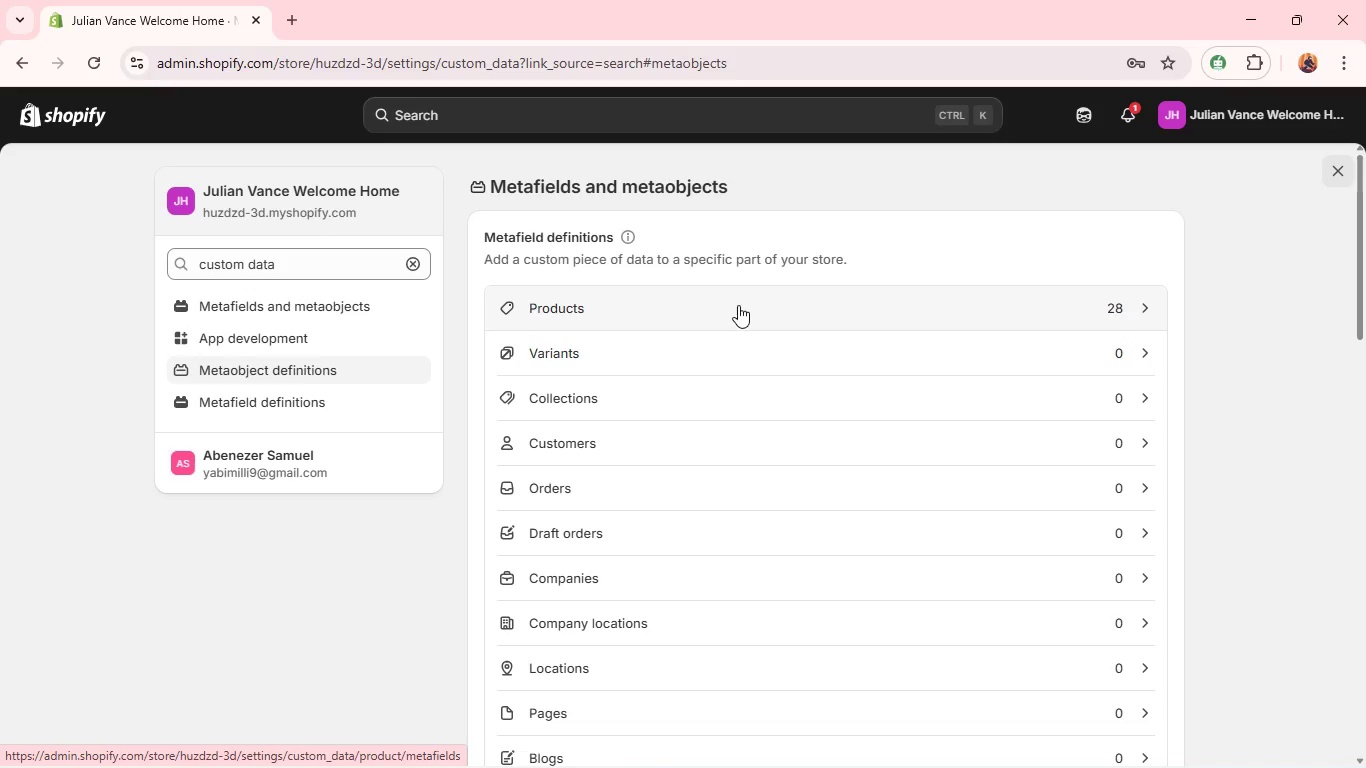 
left_click([741, 303])
 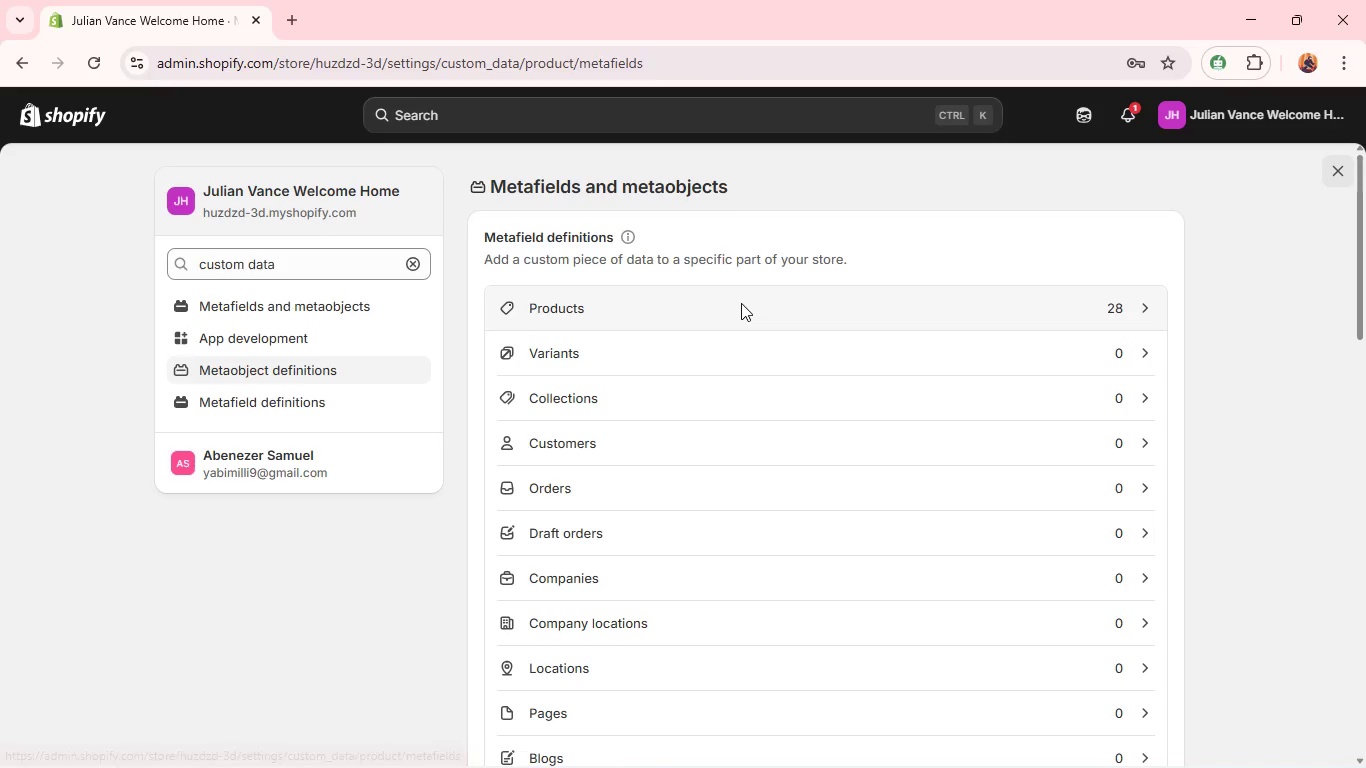 
left_click([741, 303])
 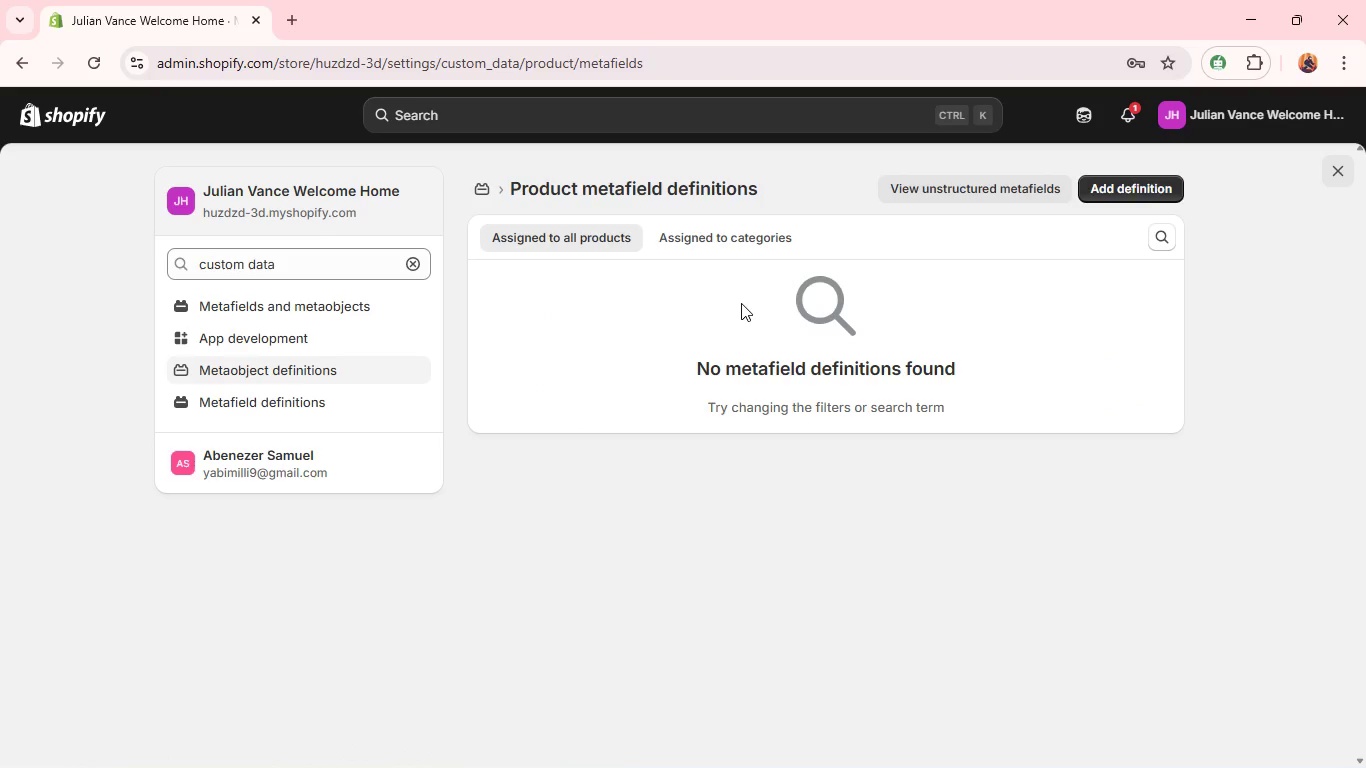 
wait(6.45)
 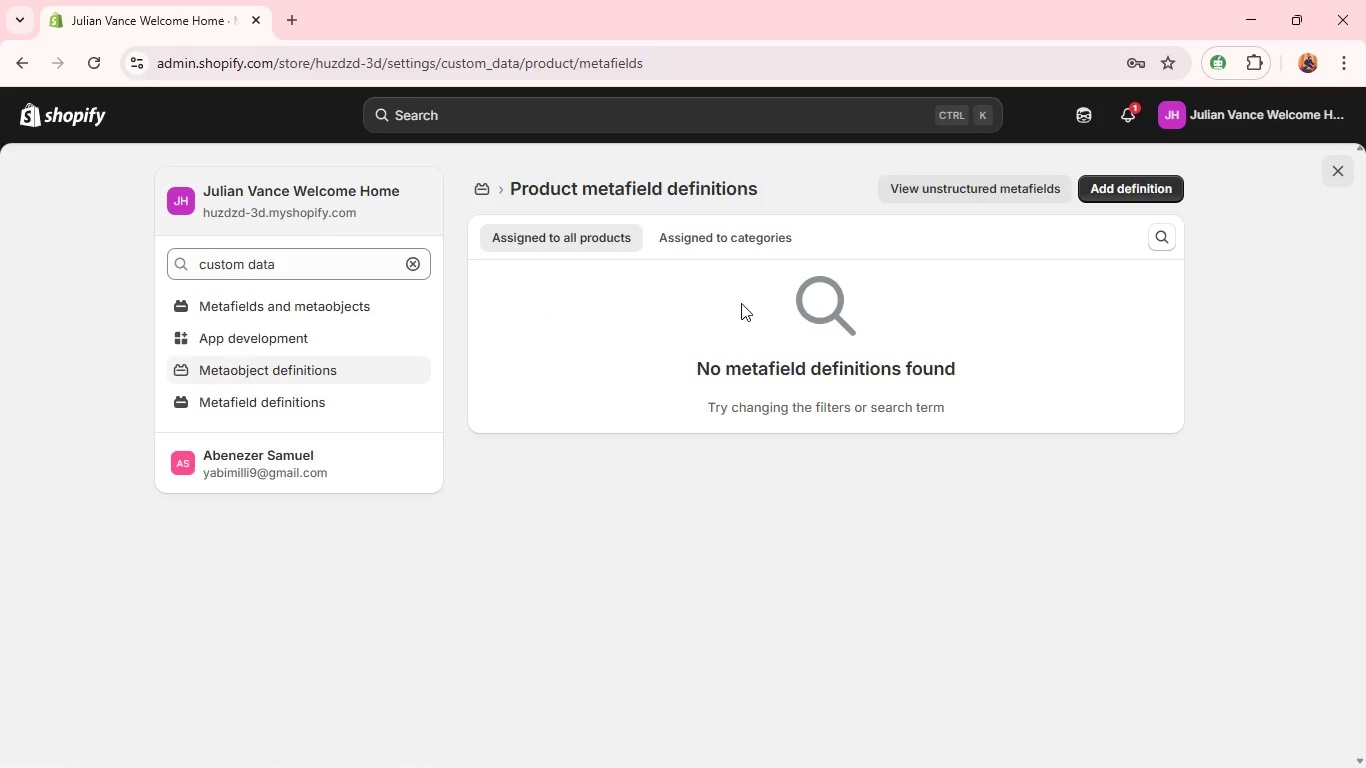 
left_click([1132, 185])
 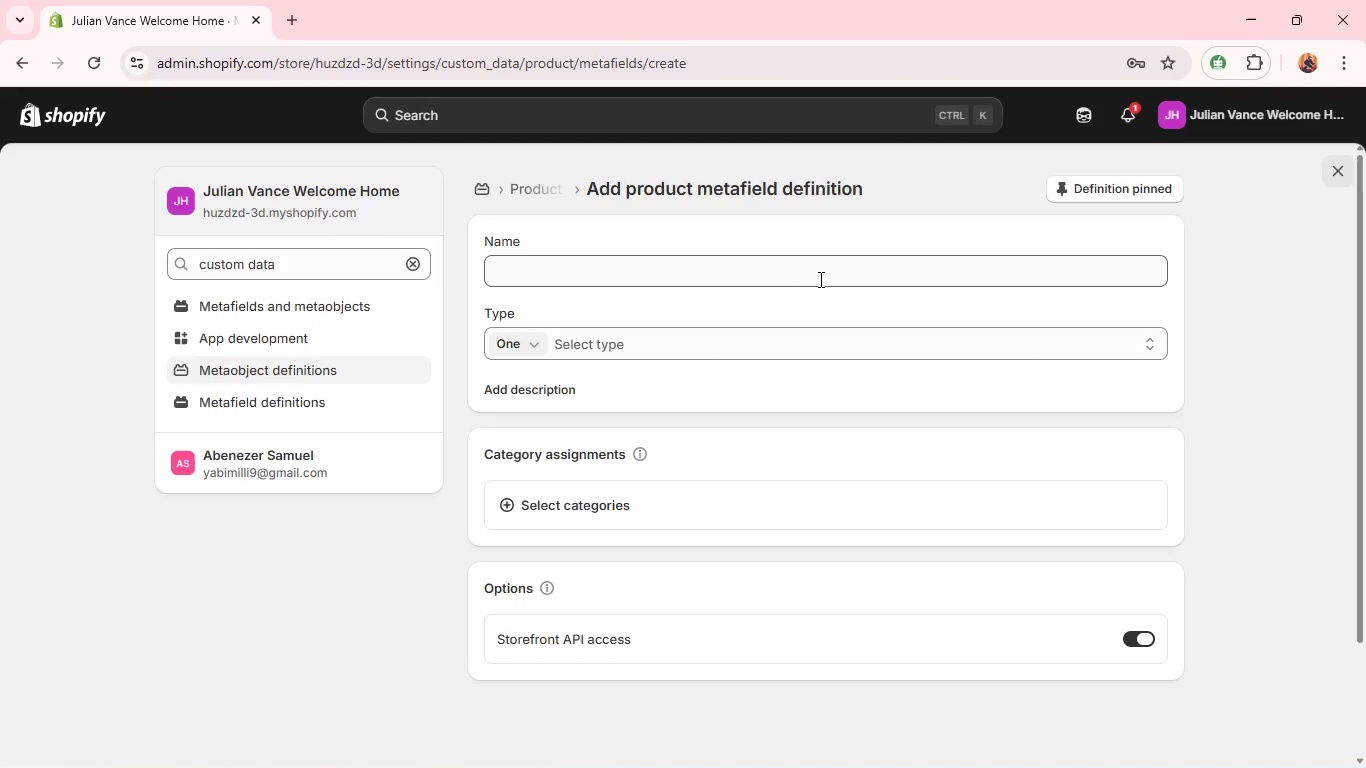 
wait(5.95)
 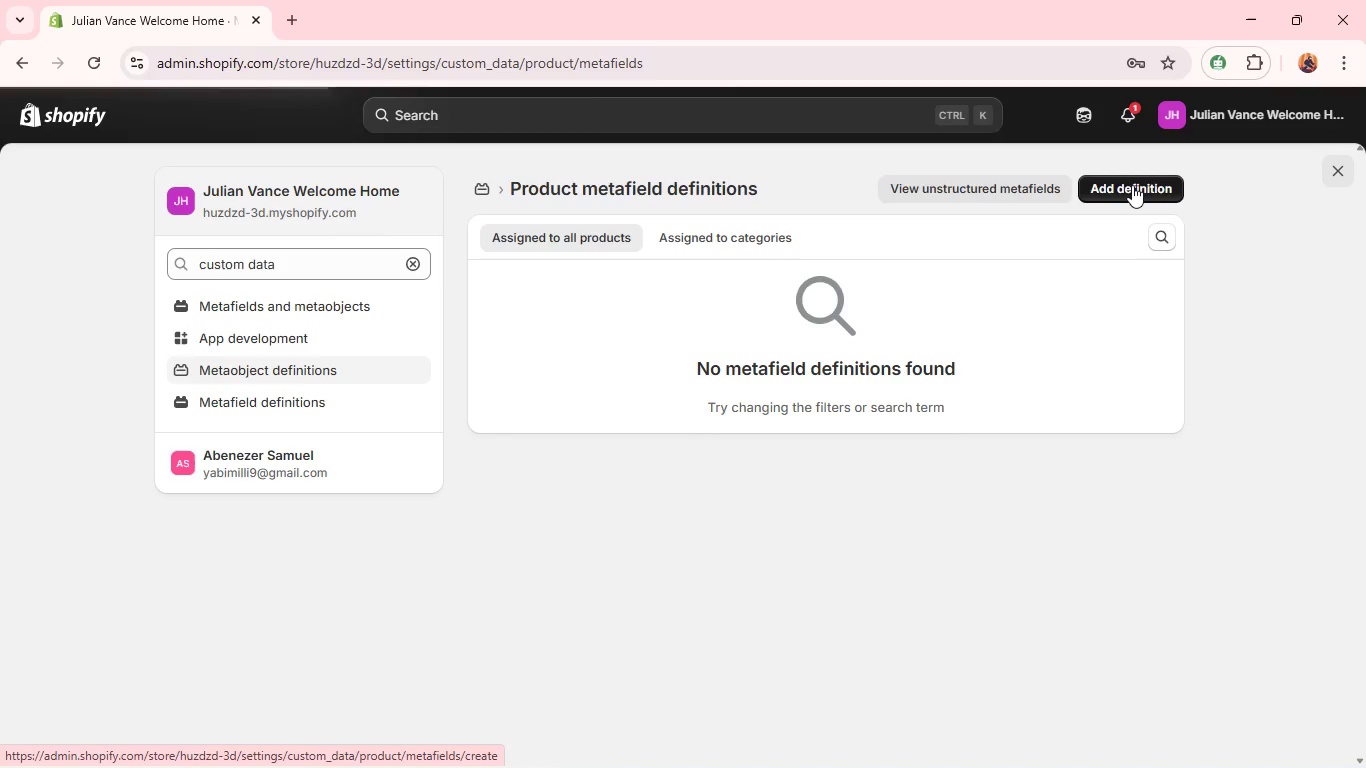 
left_click([618, 276])
 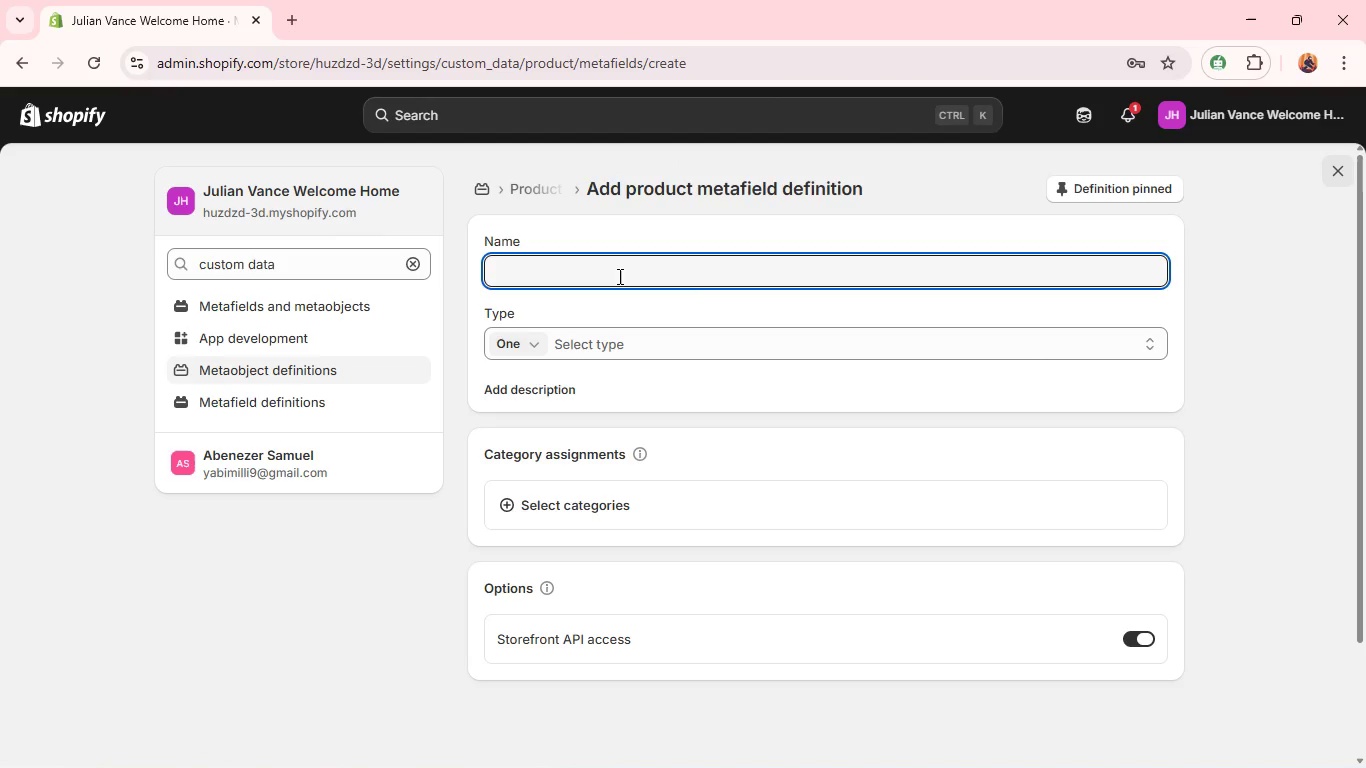 
type(PROperty Address)
 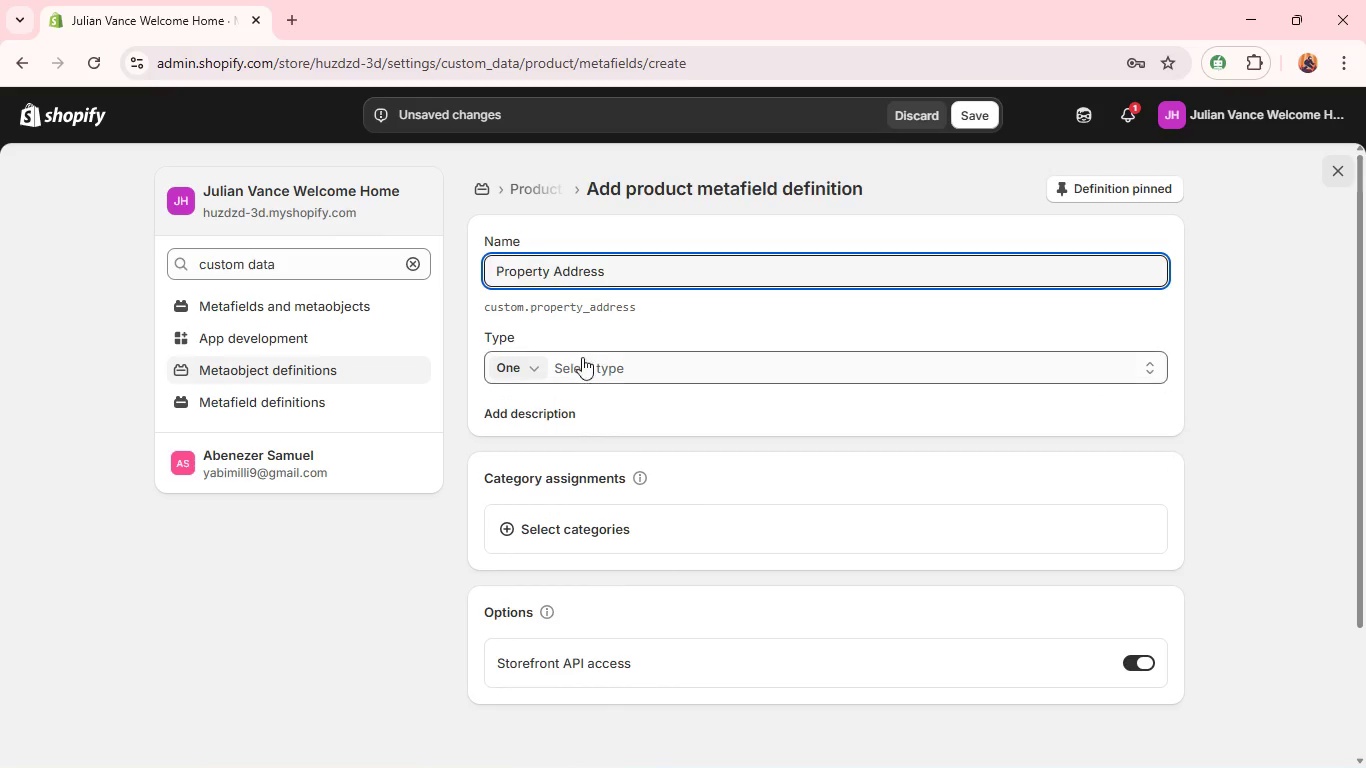 
left_click([581, 373])
 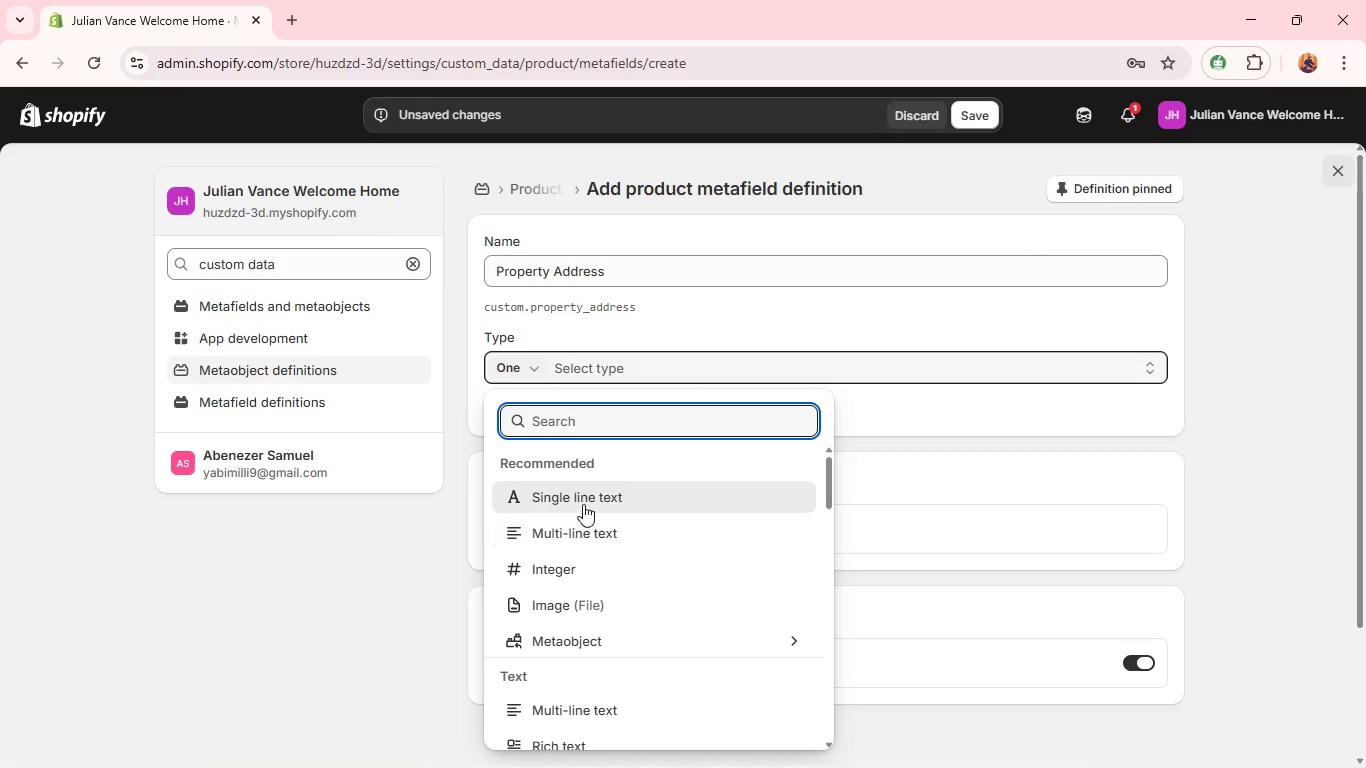 
left_click([585, 495])
 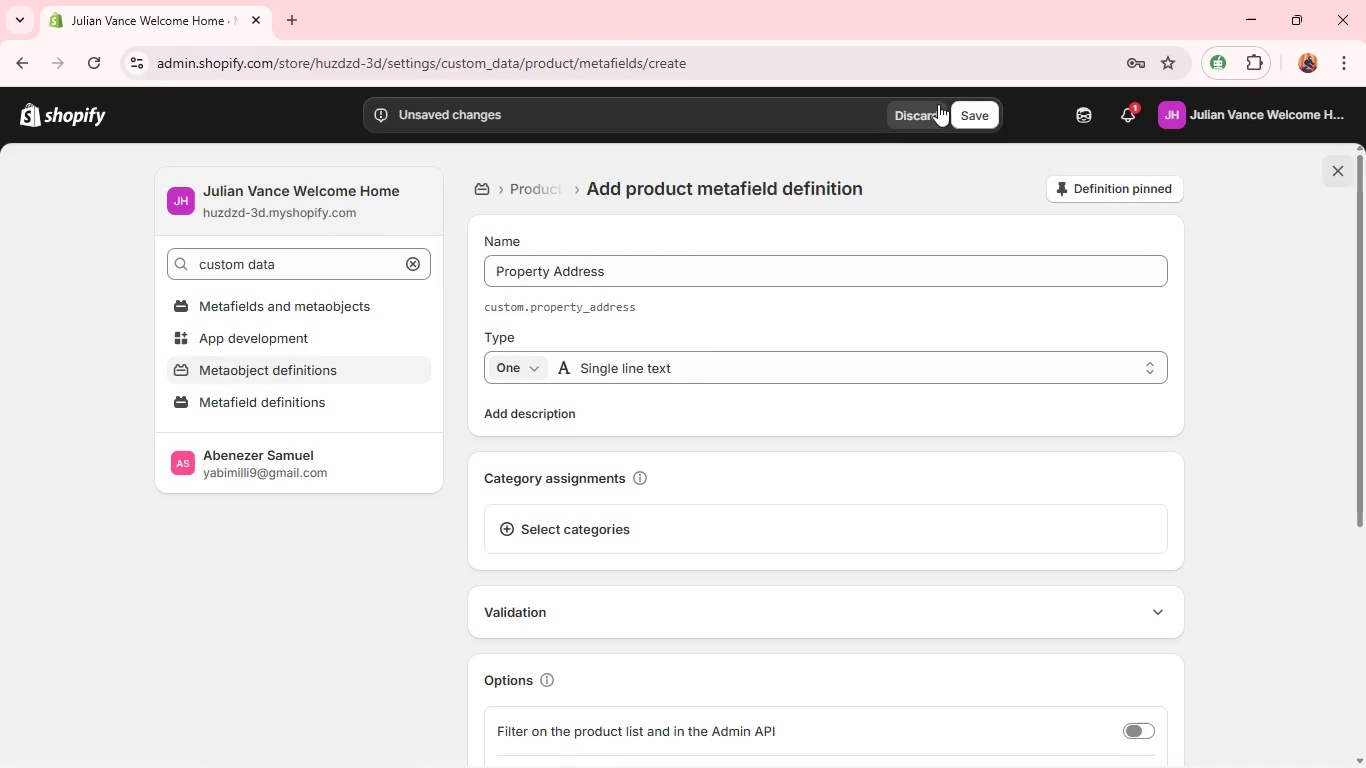 
wait(6.74)
 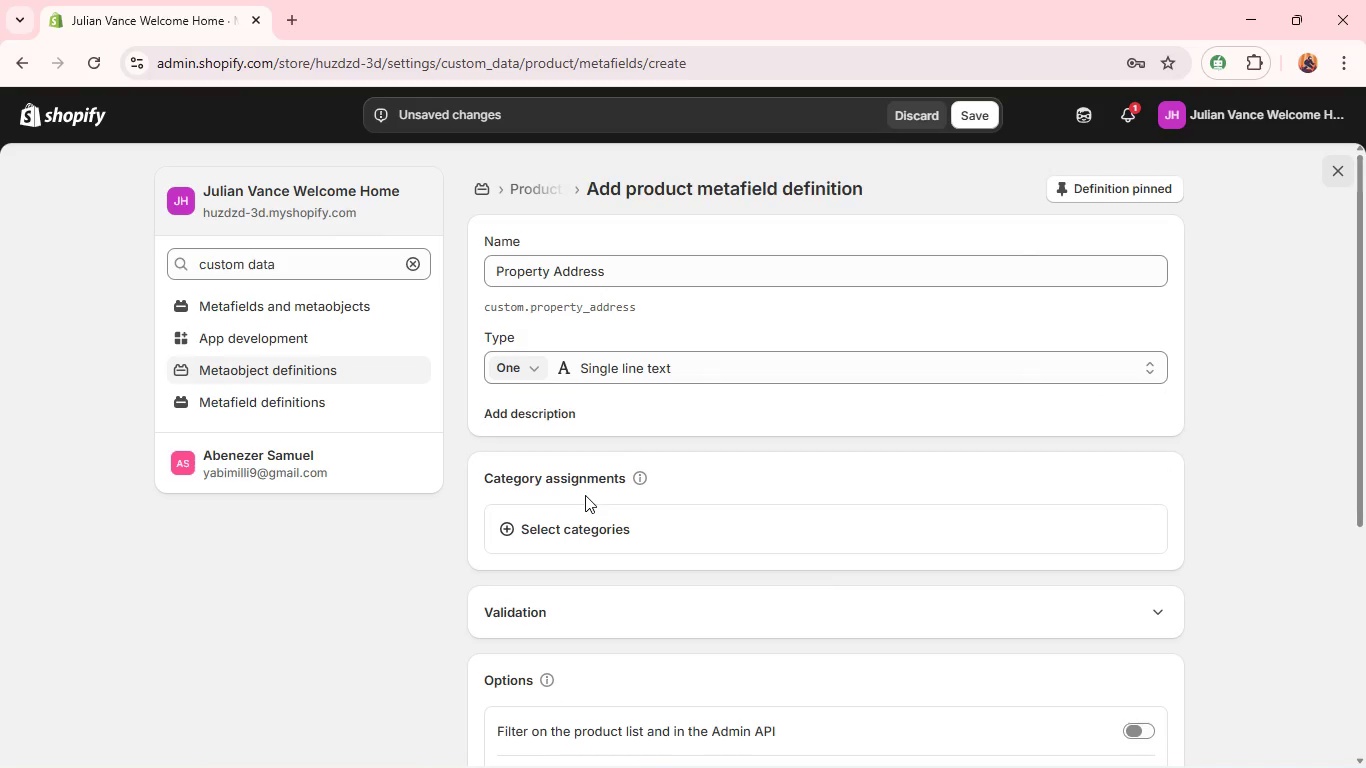 
left_click([973, 107])
 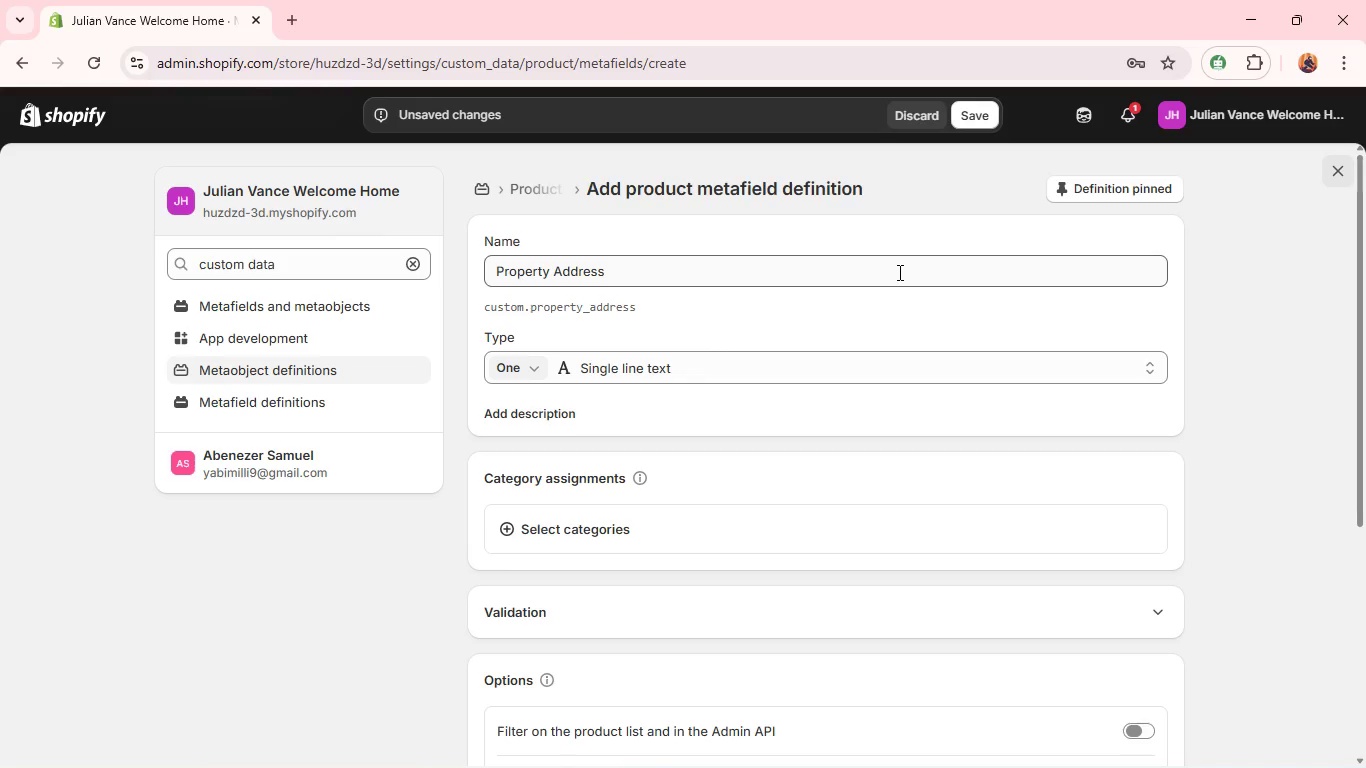 
wait(8.97)
 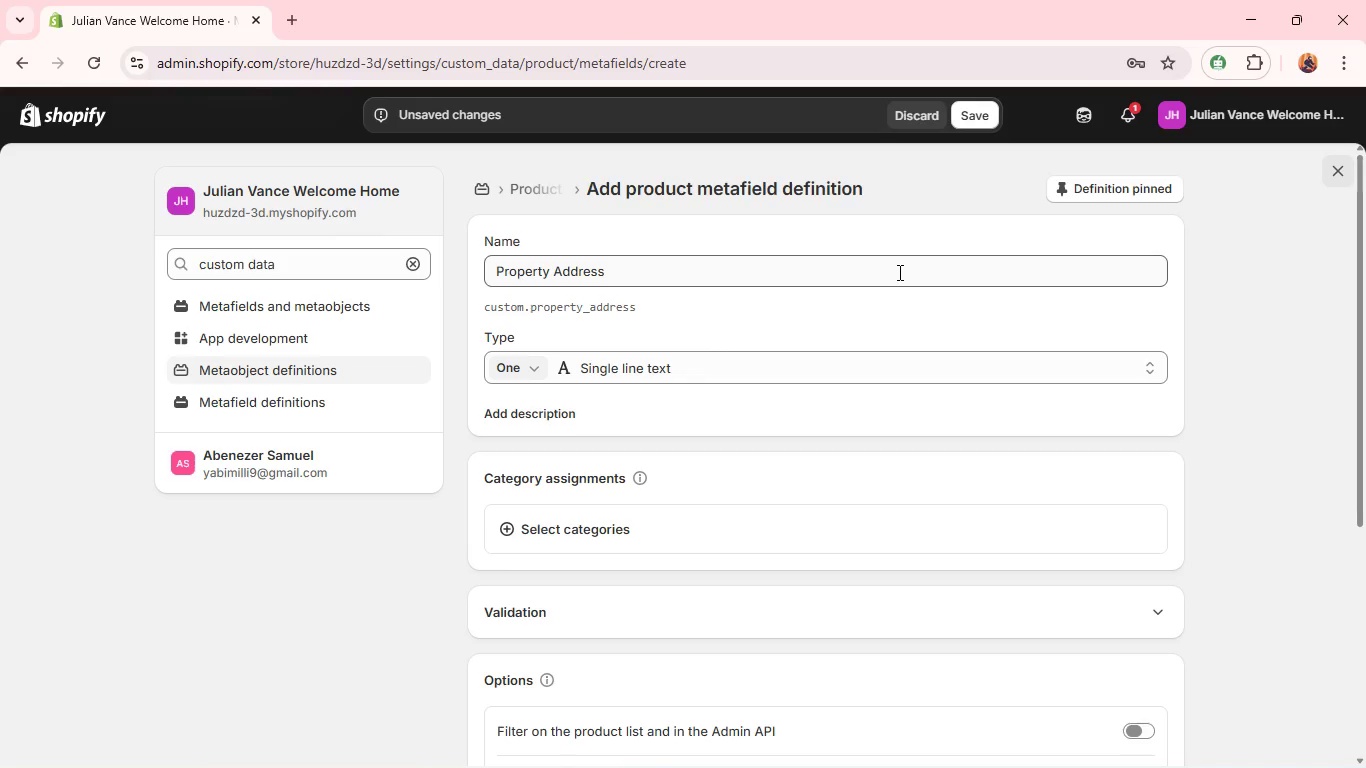 
left_click([1351, 174])
 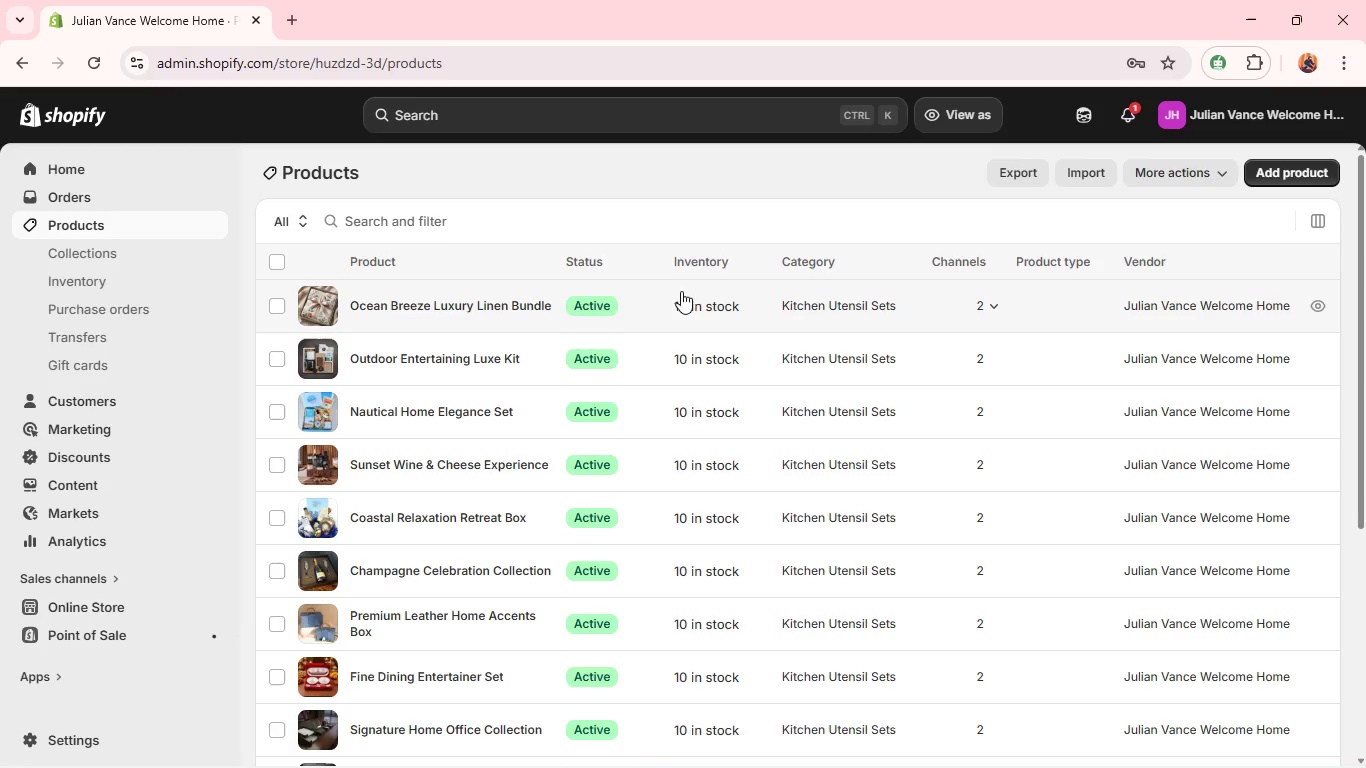 
left_click([475, 314])
 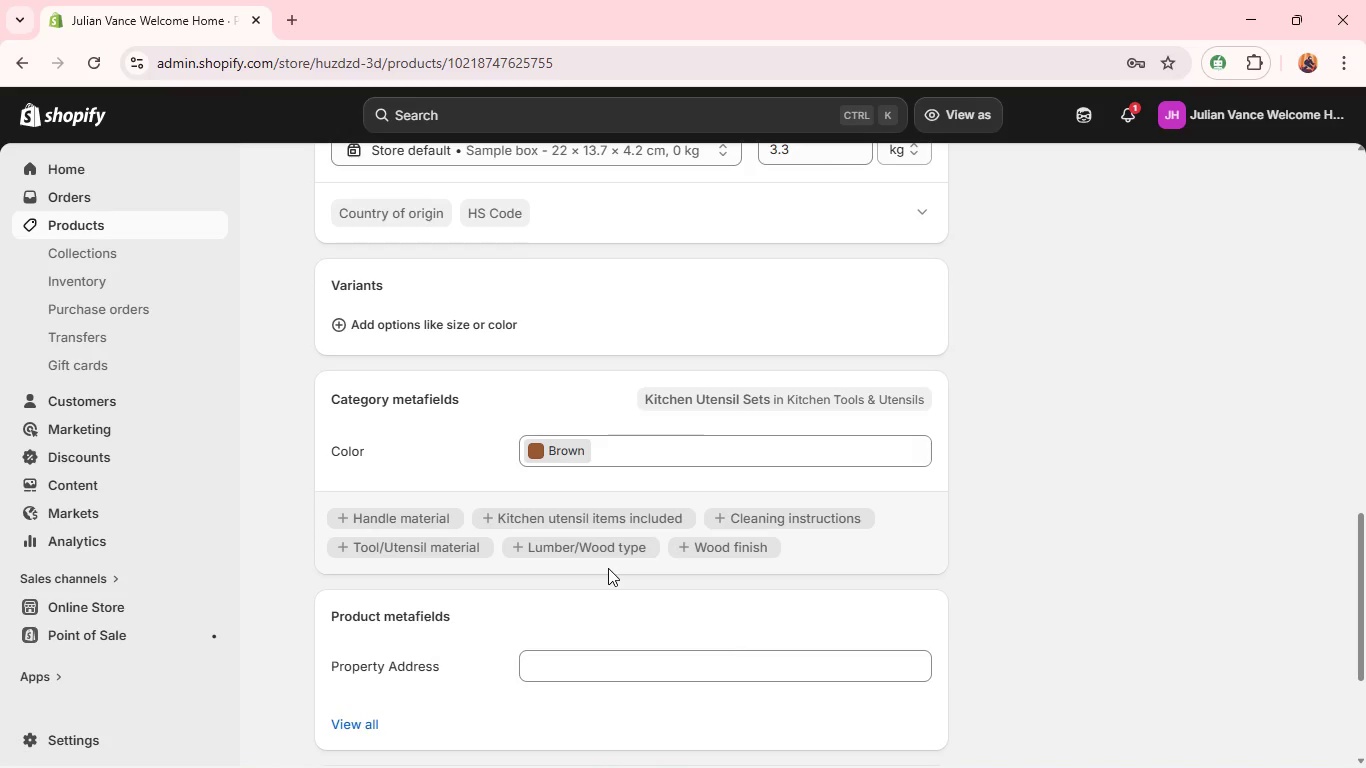 
wait(55.97)
 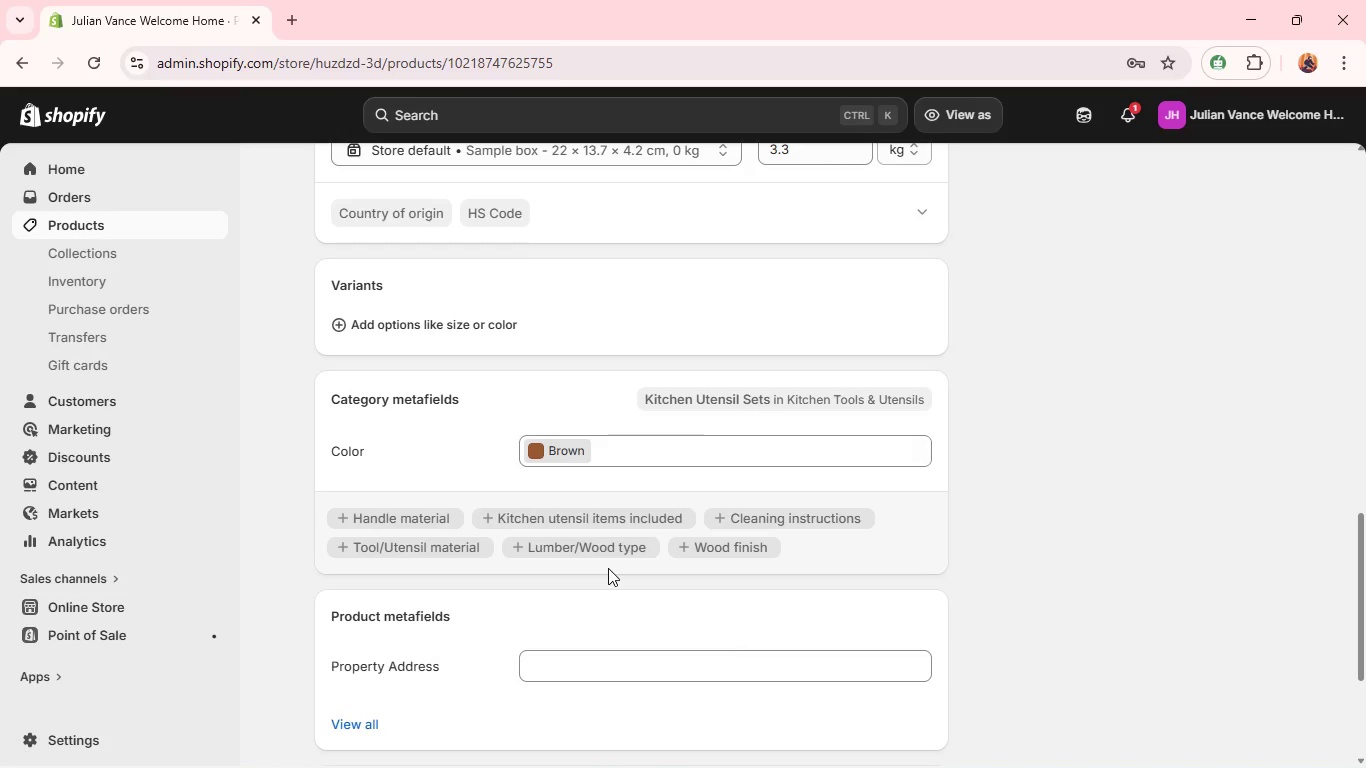 
left_click([598, 671])
 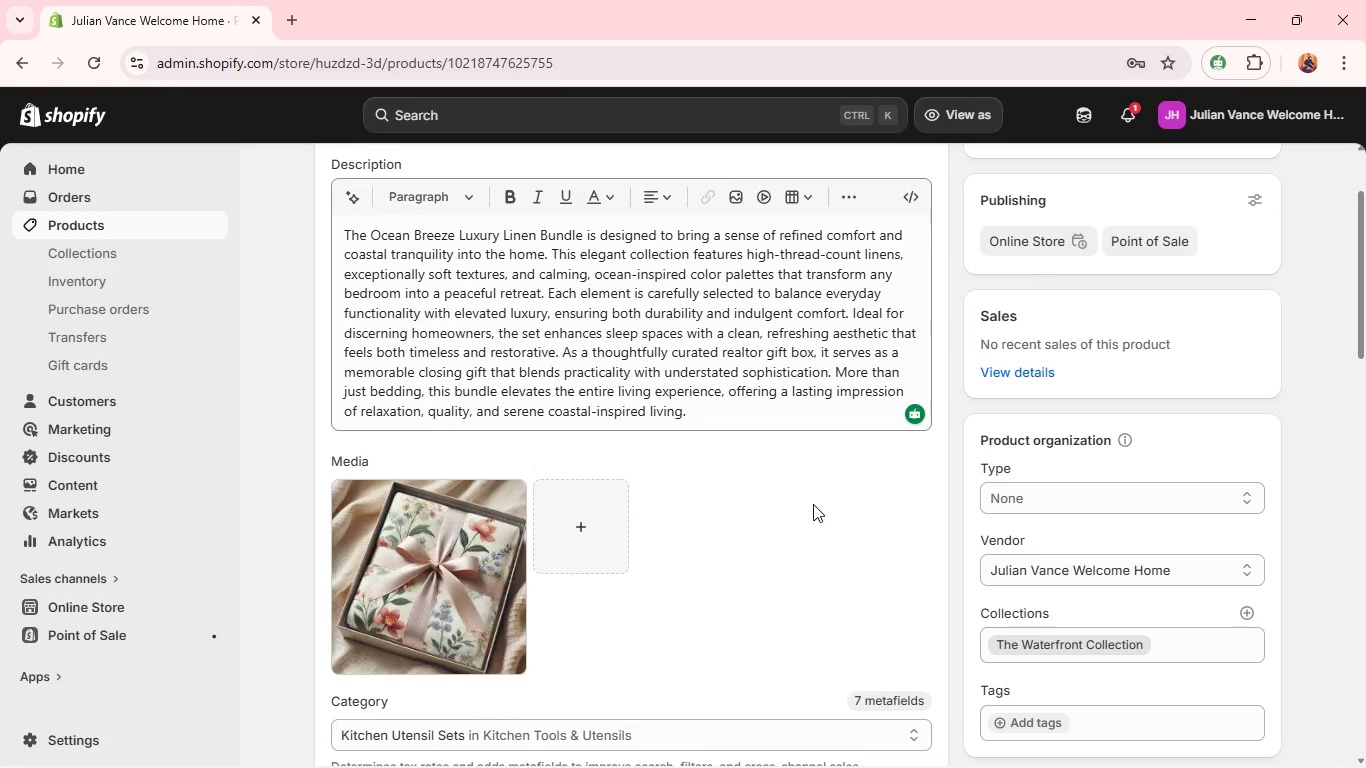 
wait(78.17)
 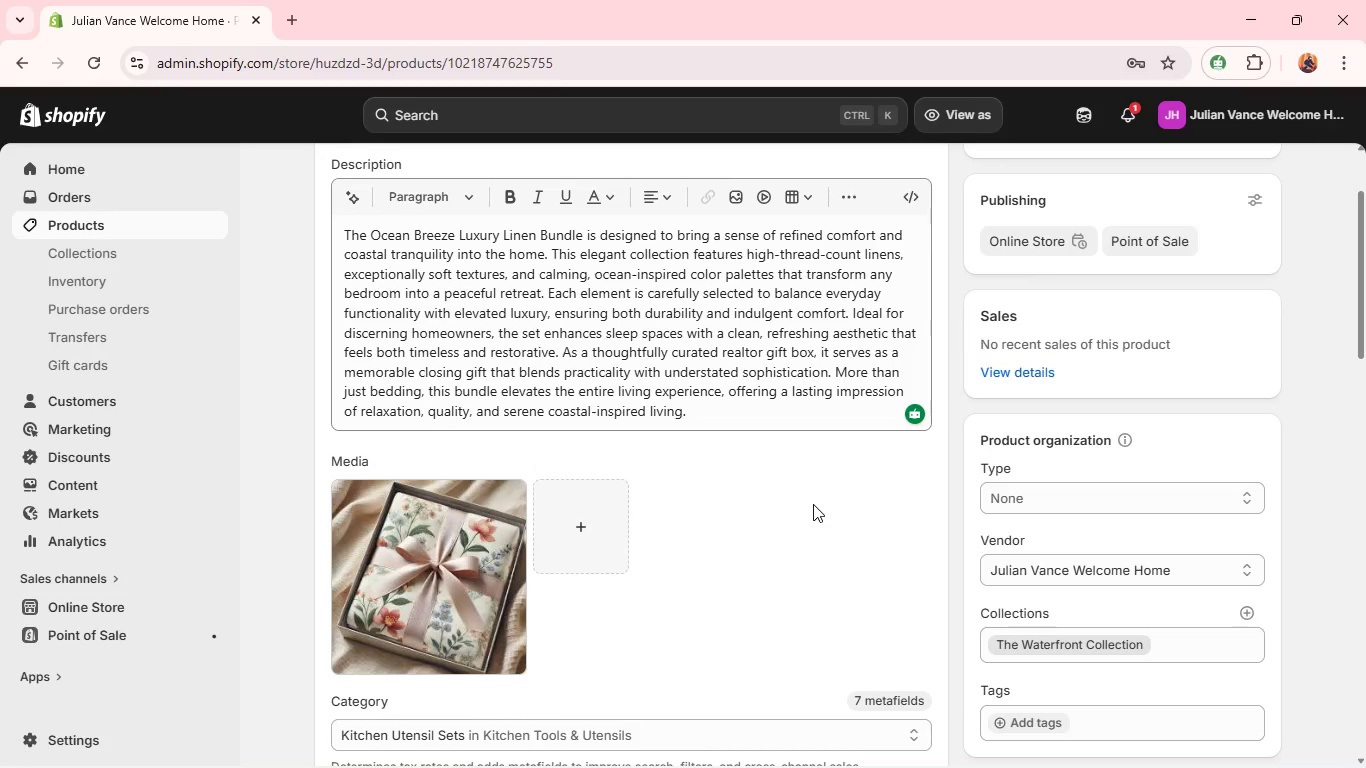 
left_click([162, 225])
 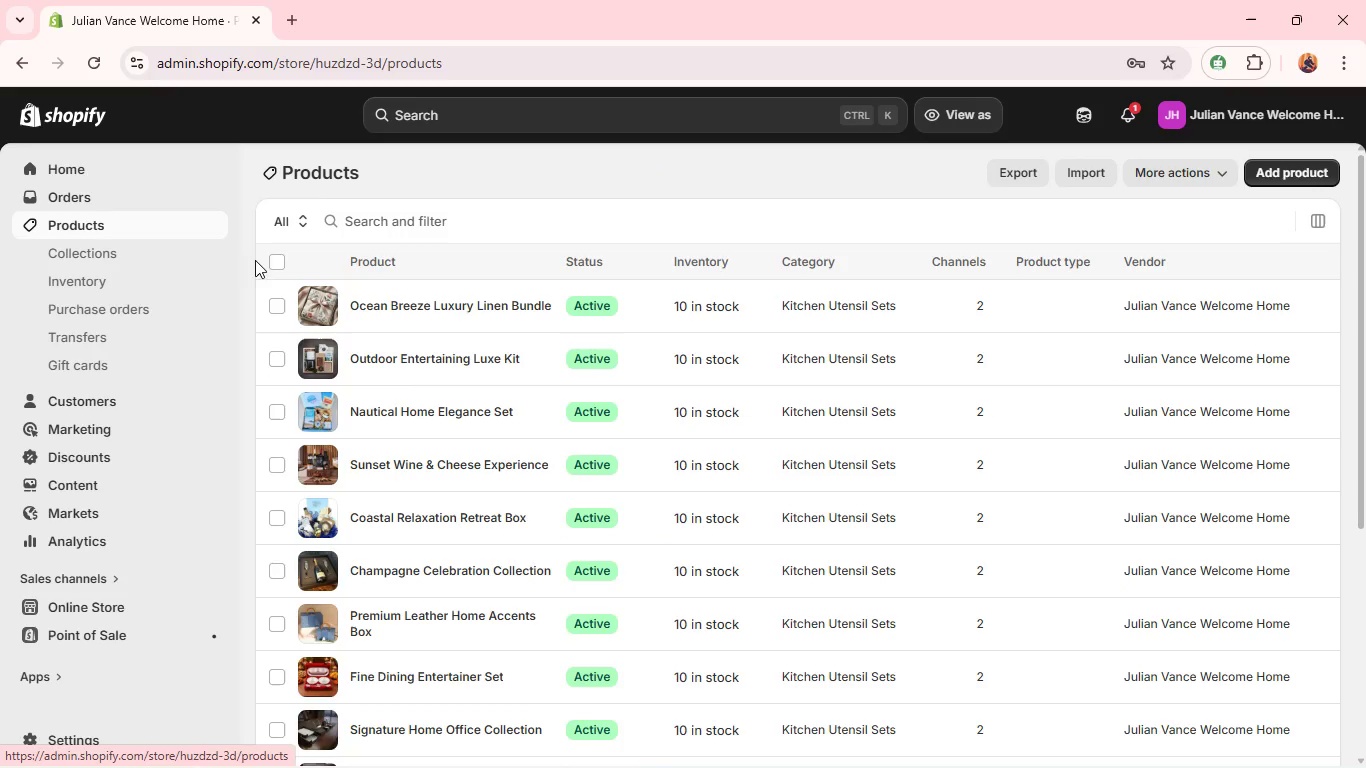 
left_click([381, 349])
 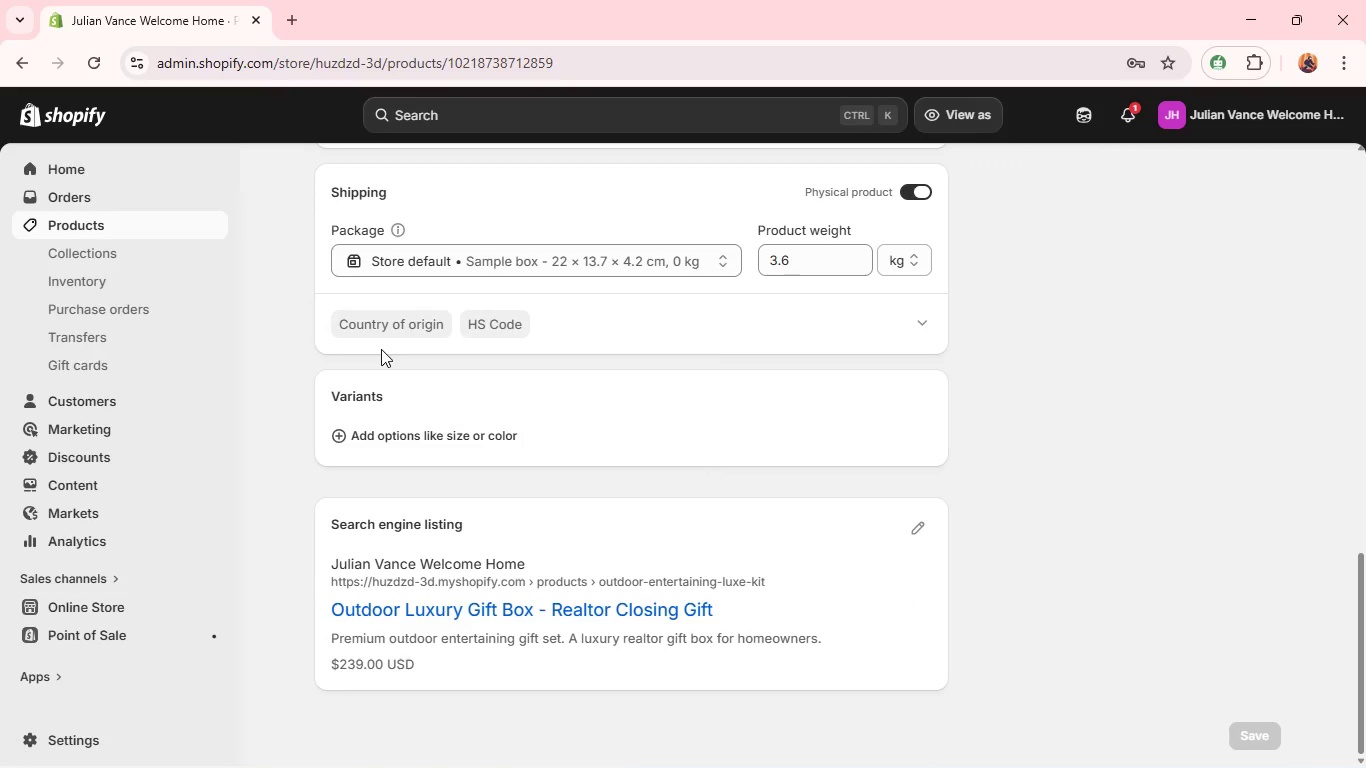 
wait(12.99)
 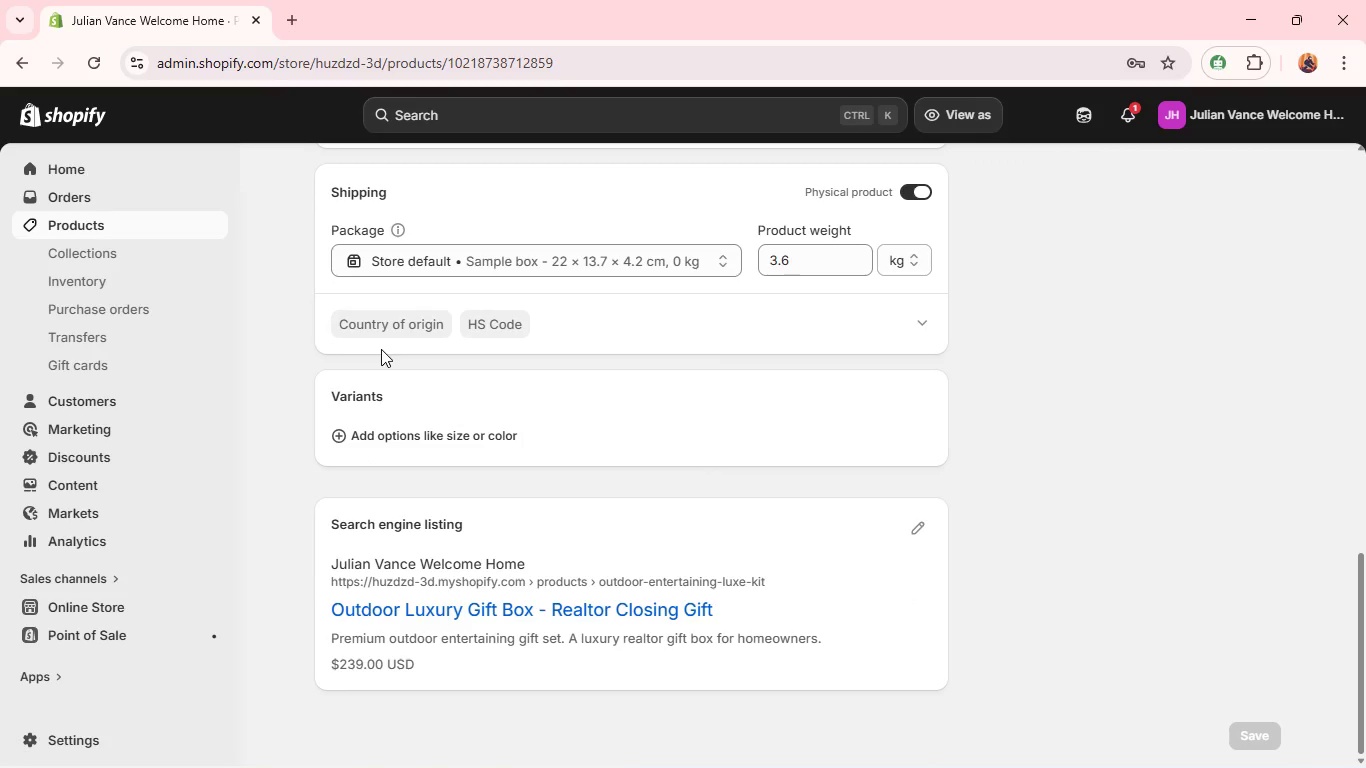 
left_click([577, 565])
 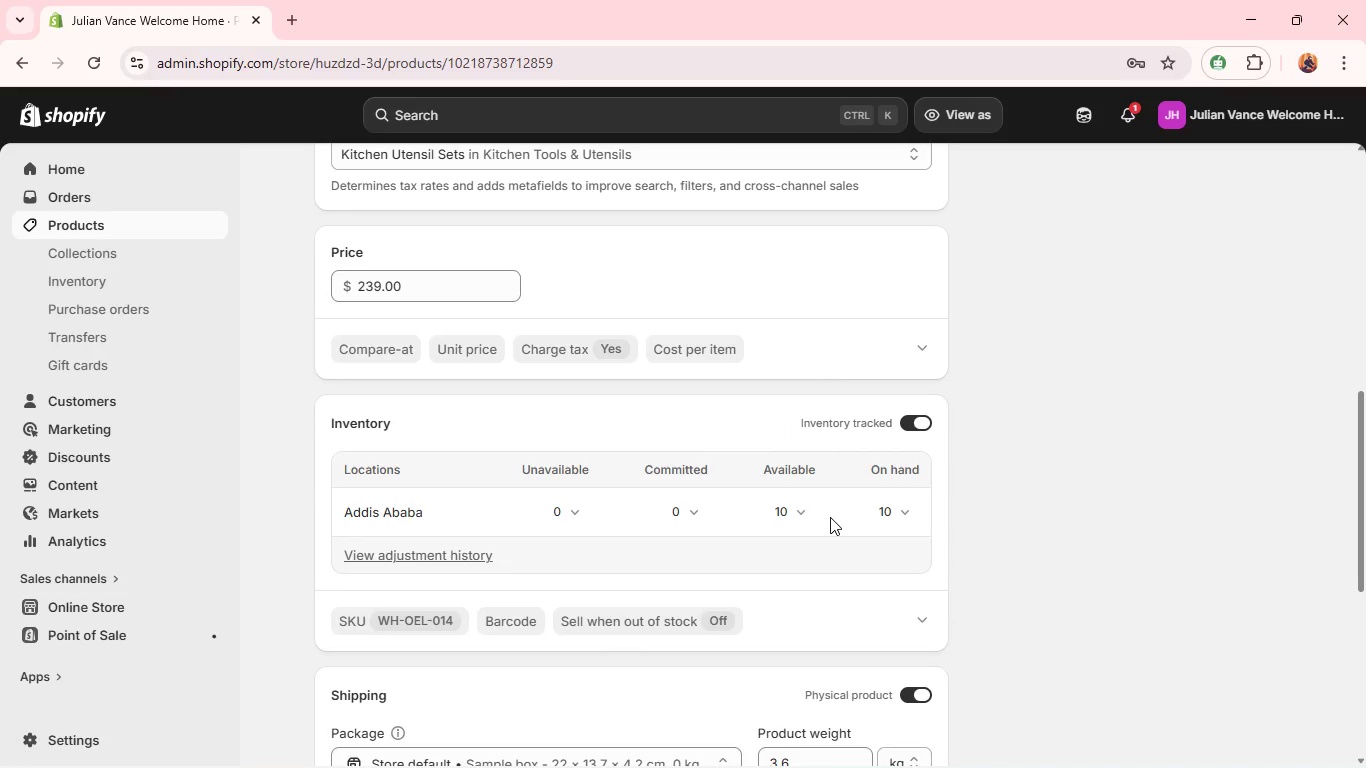 
mouse_move([768, 263])
 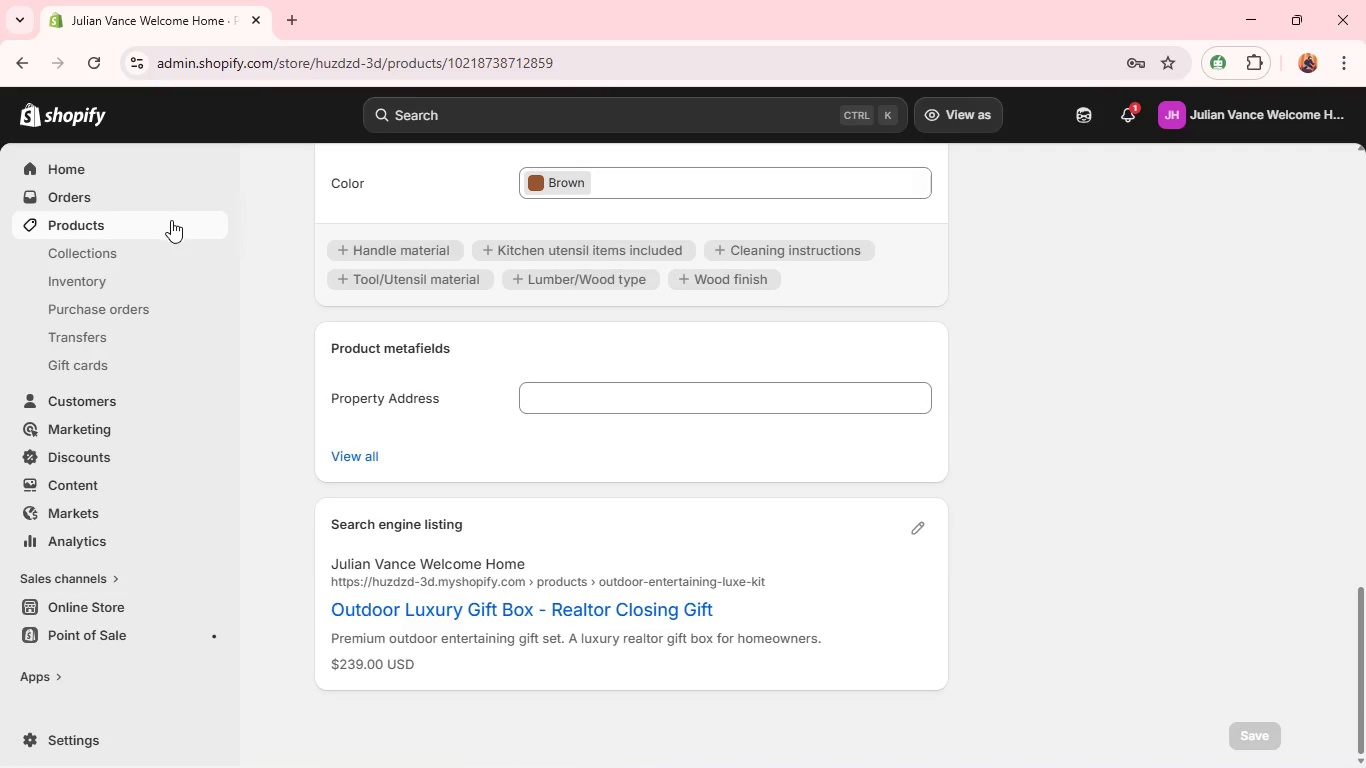 
left_click([168, 223])
 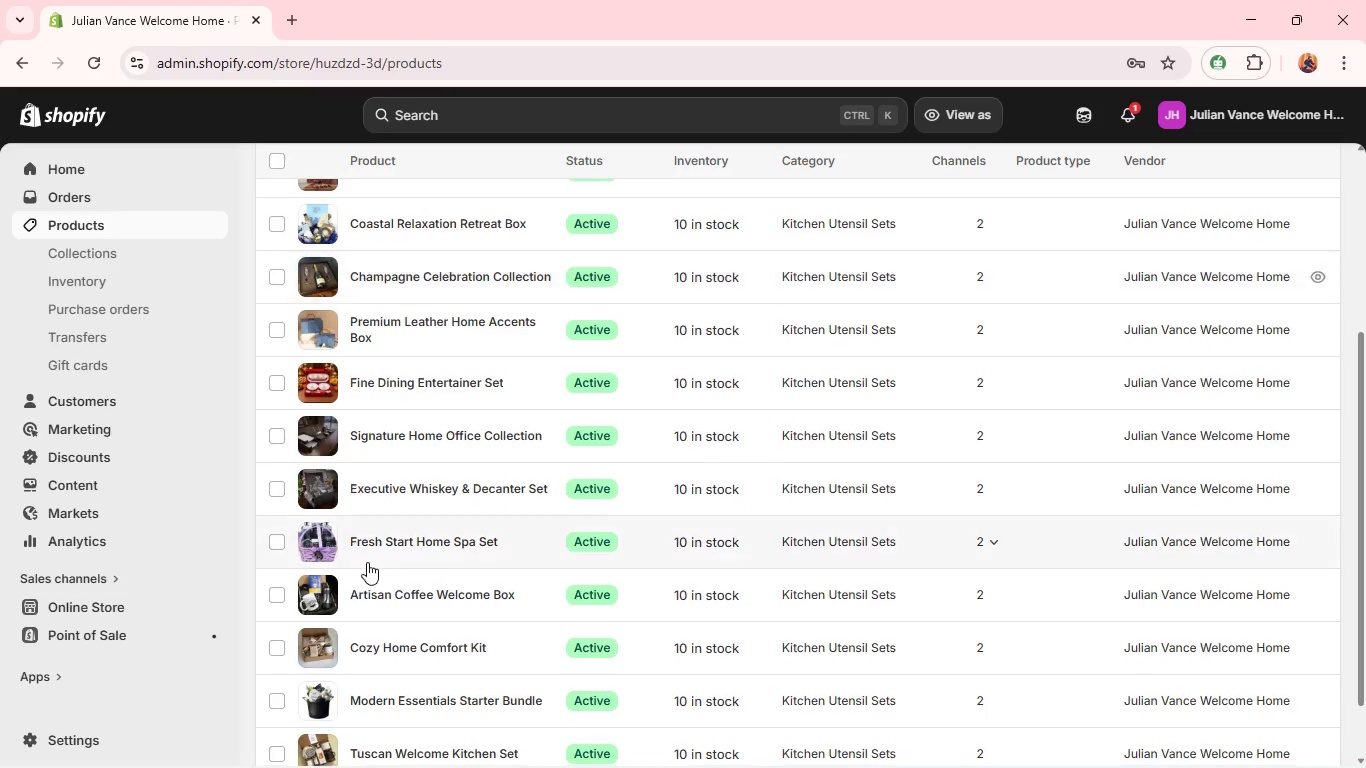 
wait(6.09)
 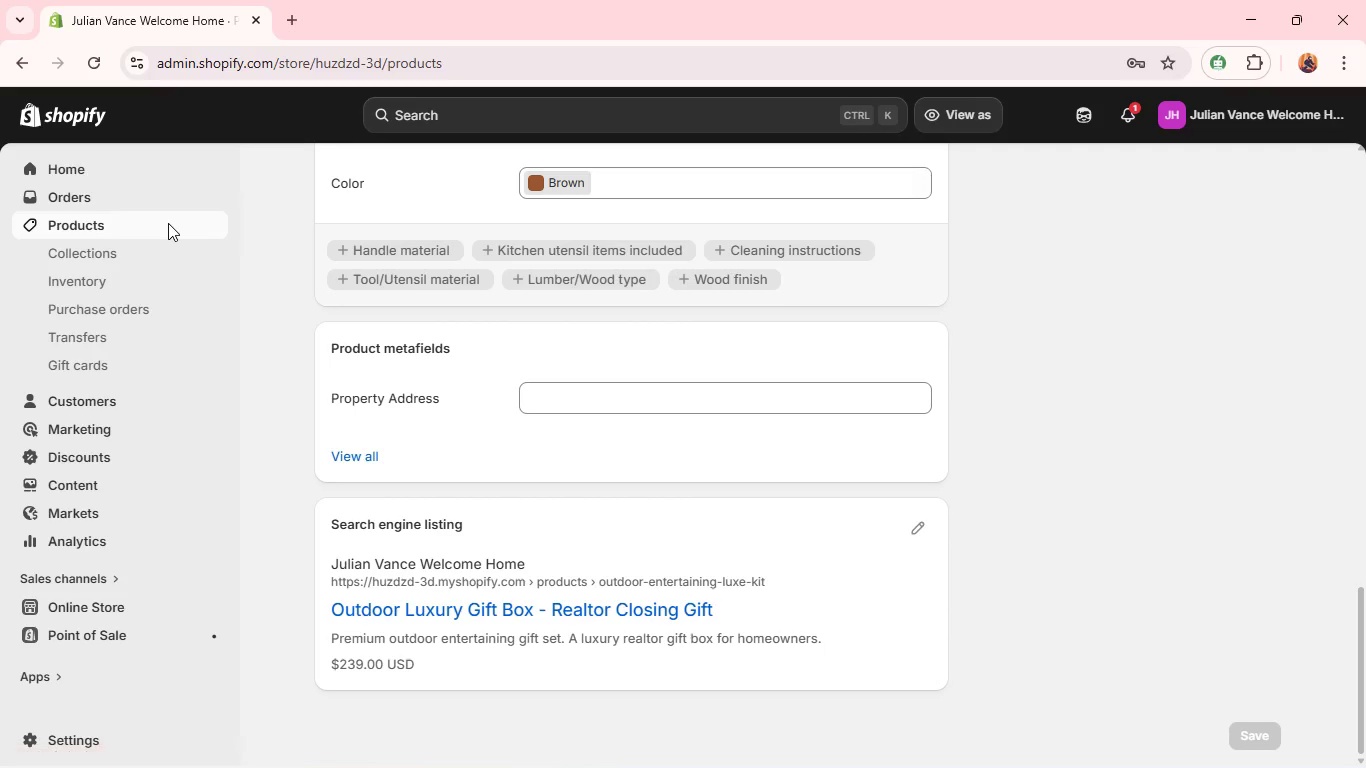 
left_click([362, 663])
 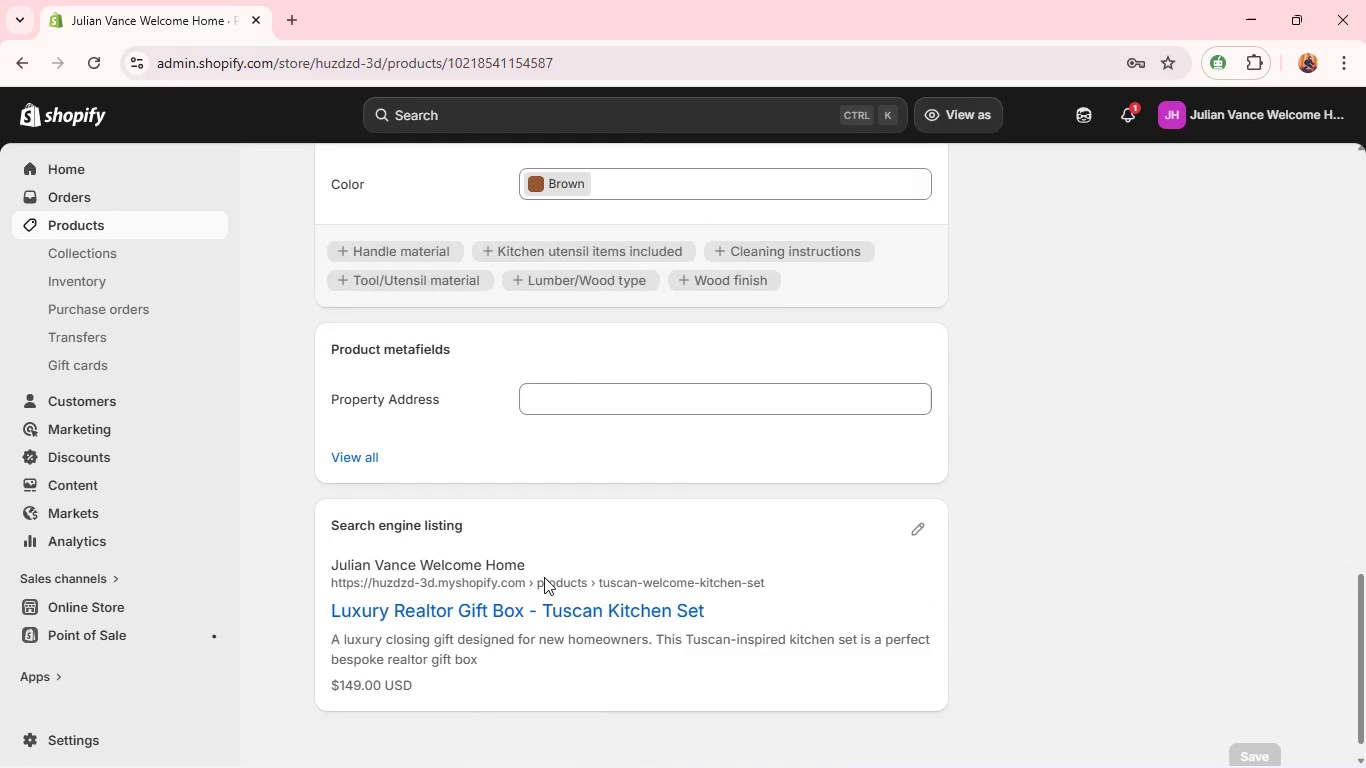 
wait(15.72)
 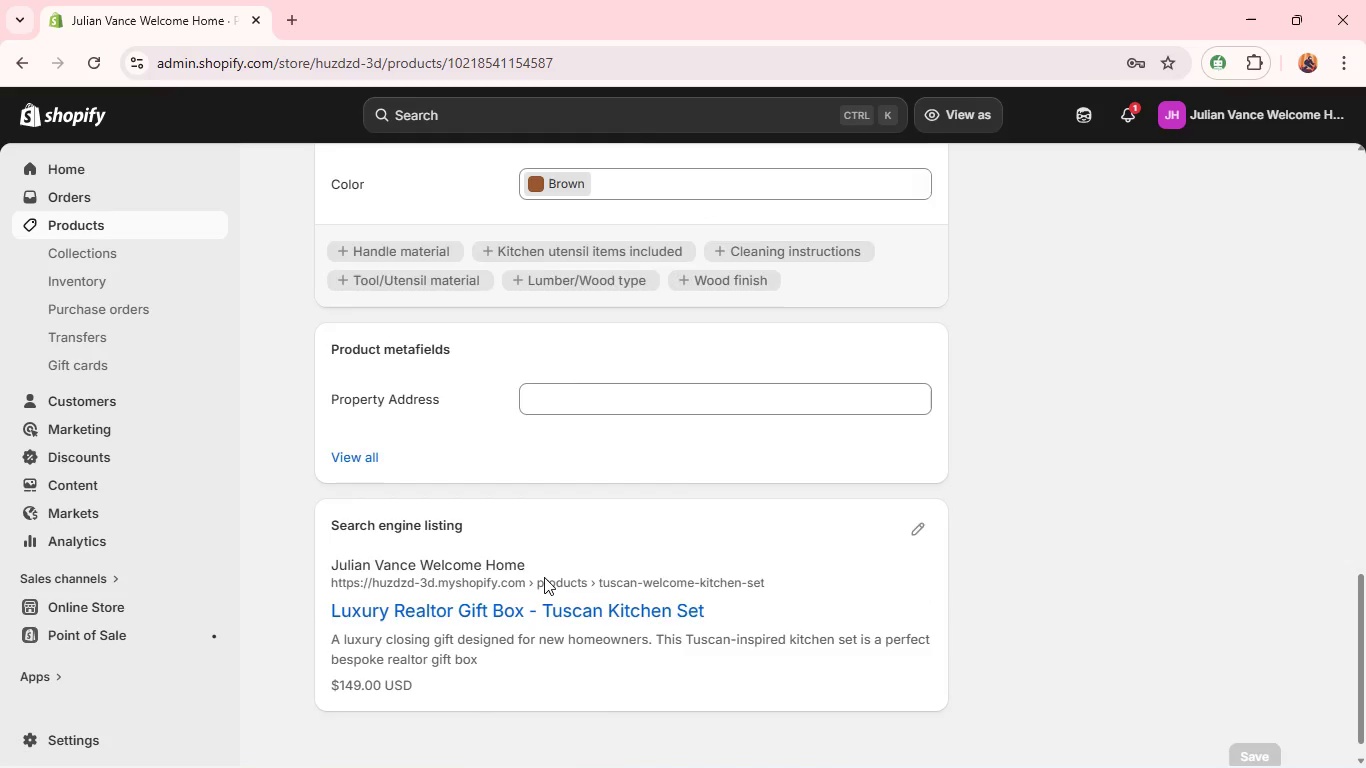 
left_click([88, 222])
 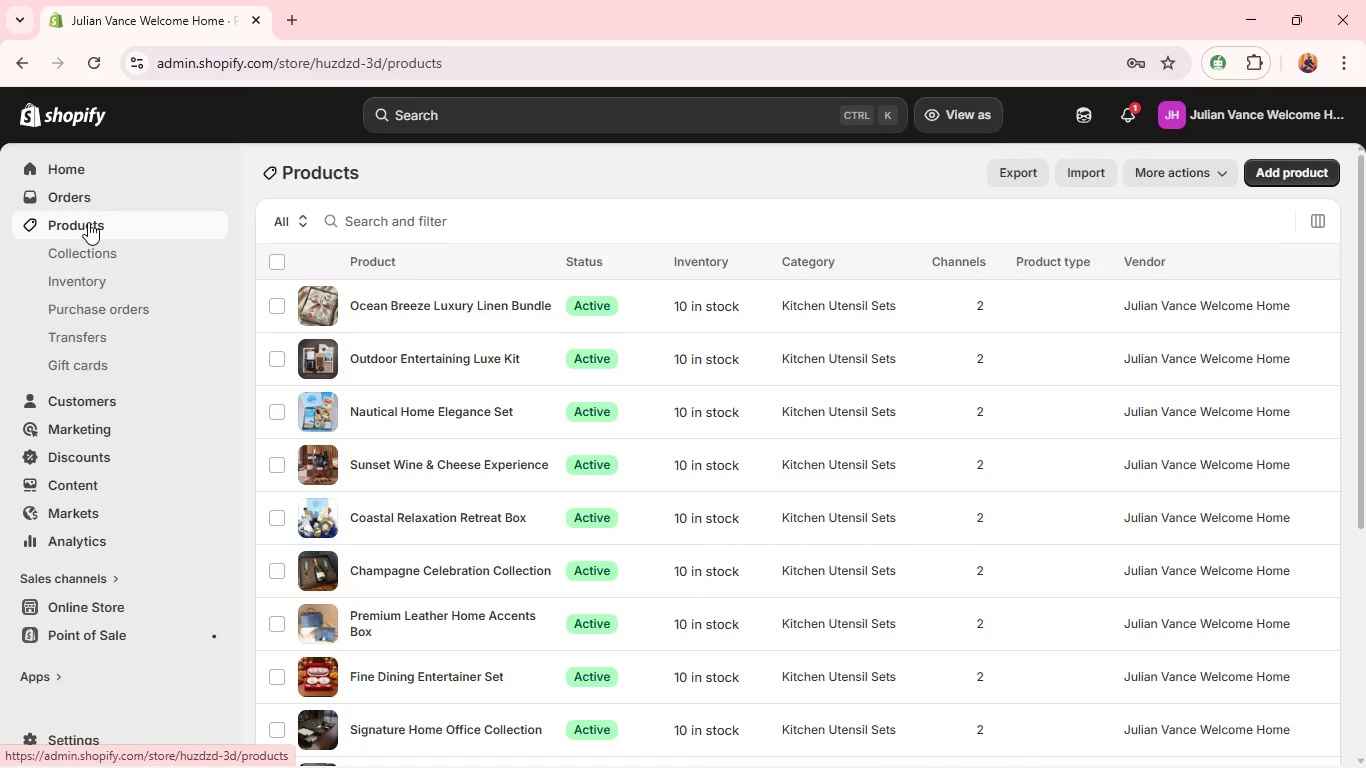 
wait(16.56)
 